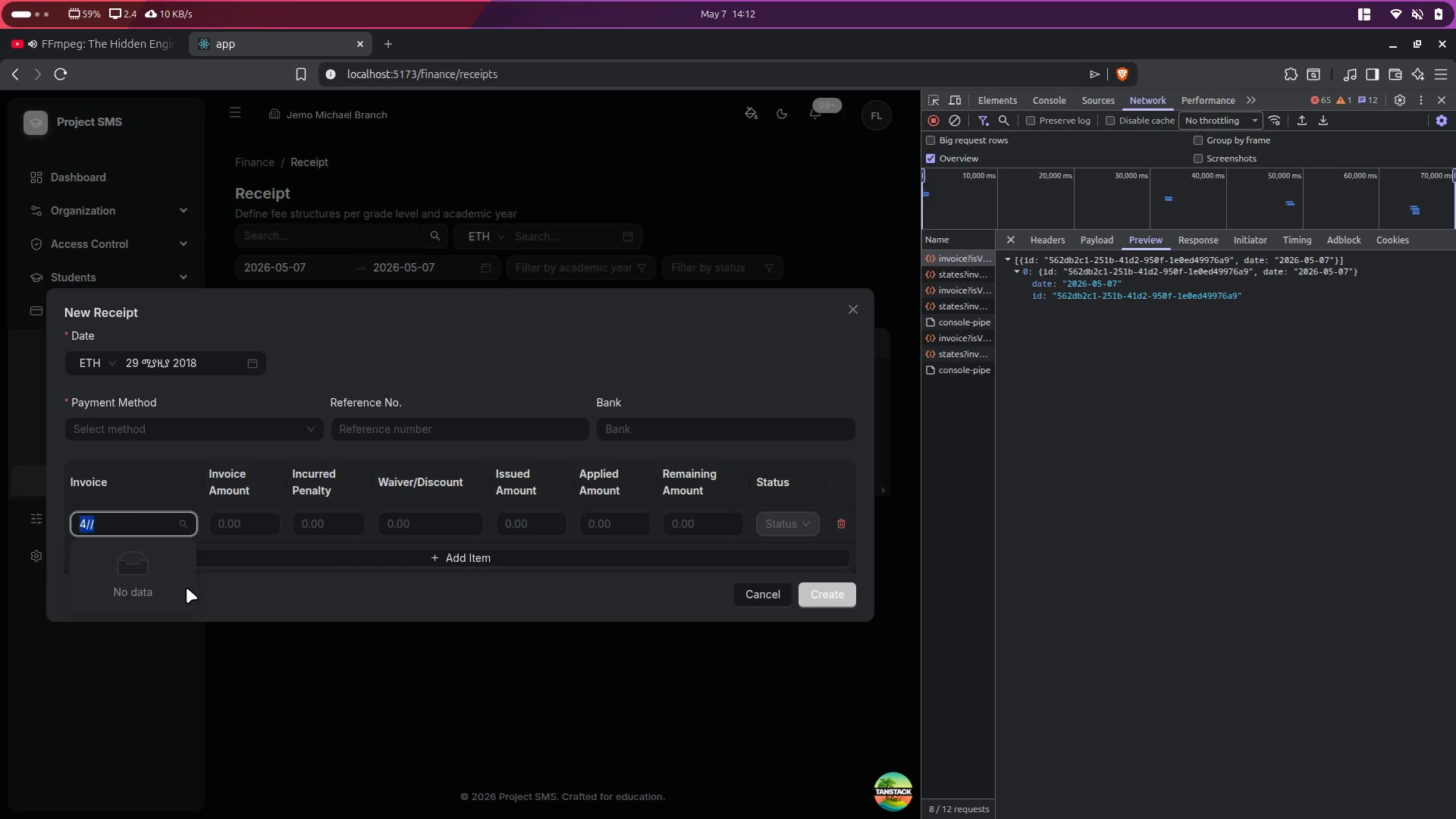 
key(Control+Backspace)
 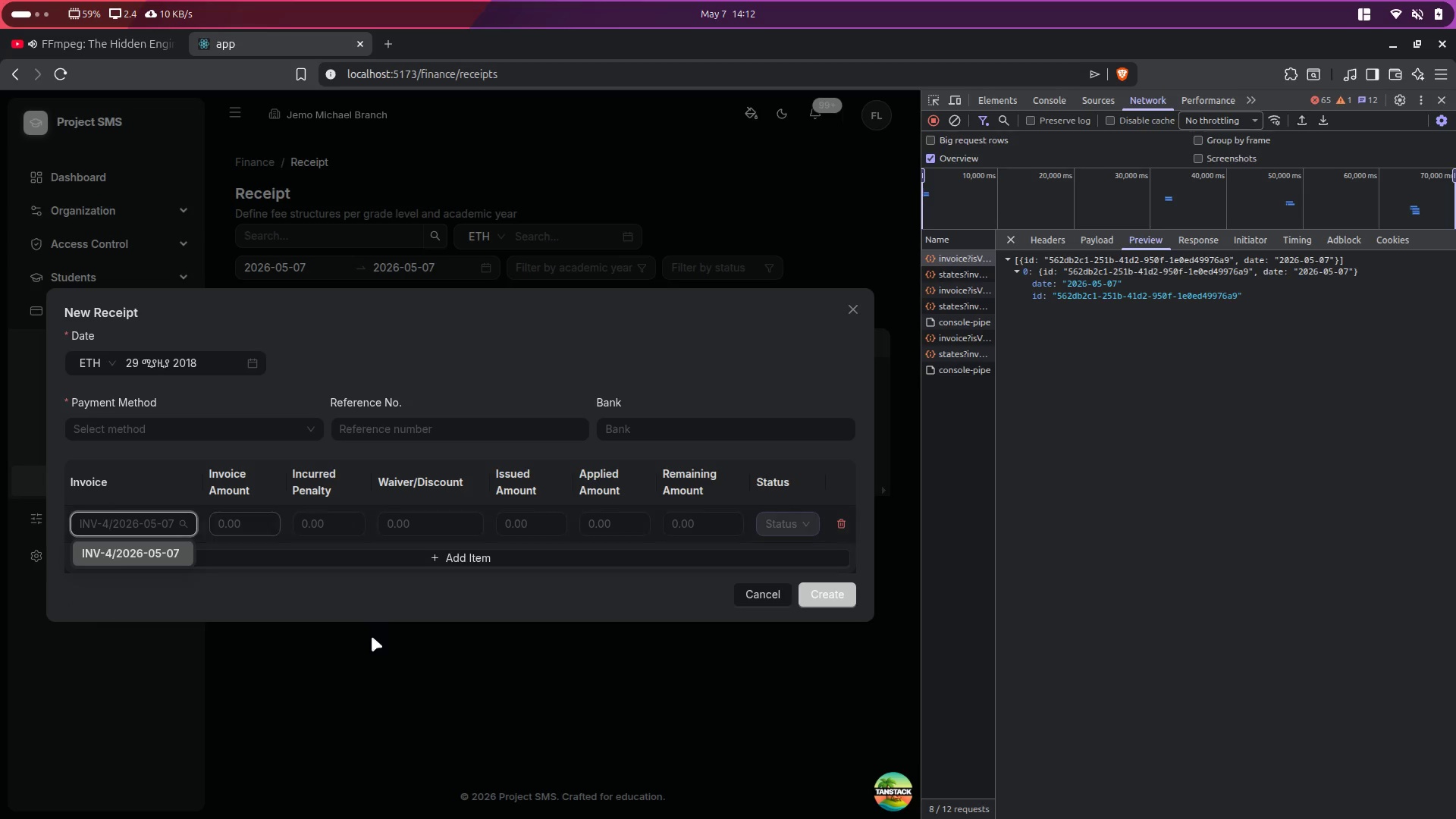 
left_click([340, 588])
 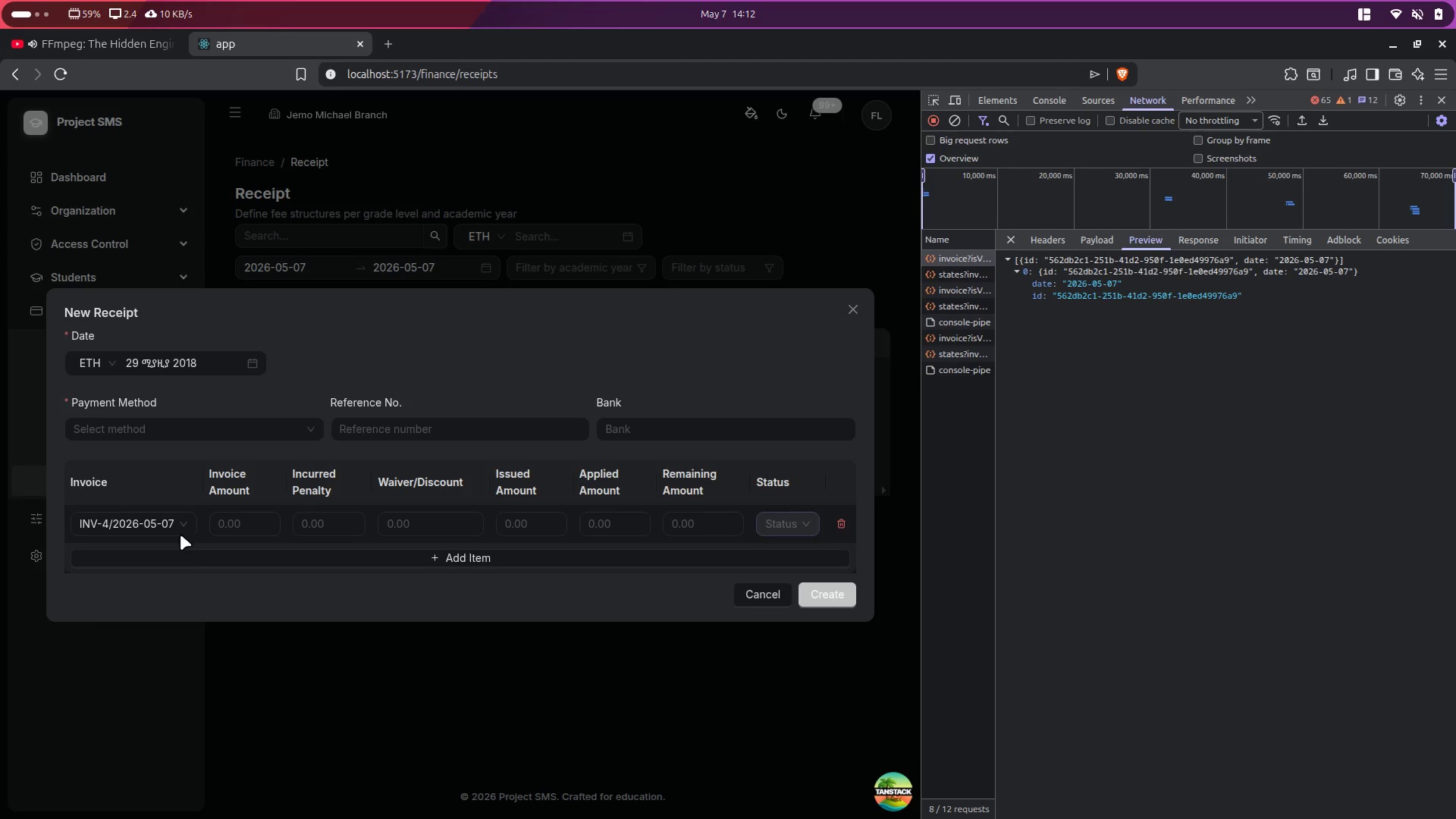 
left_click([177, 521])
 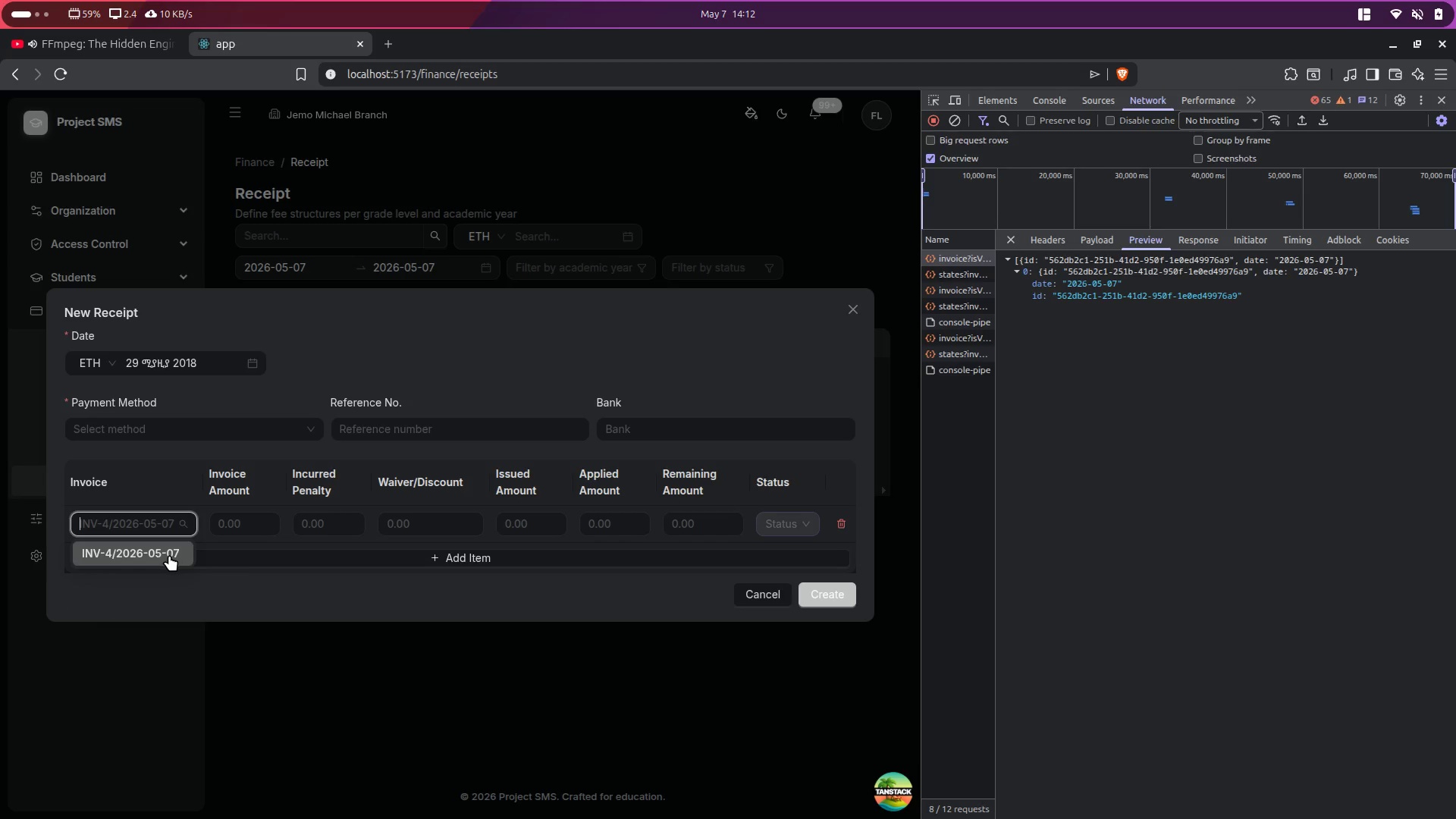 
left_click([169, 555])
 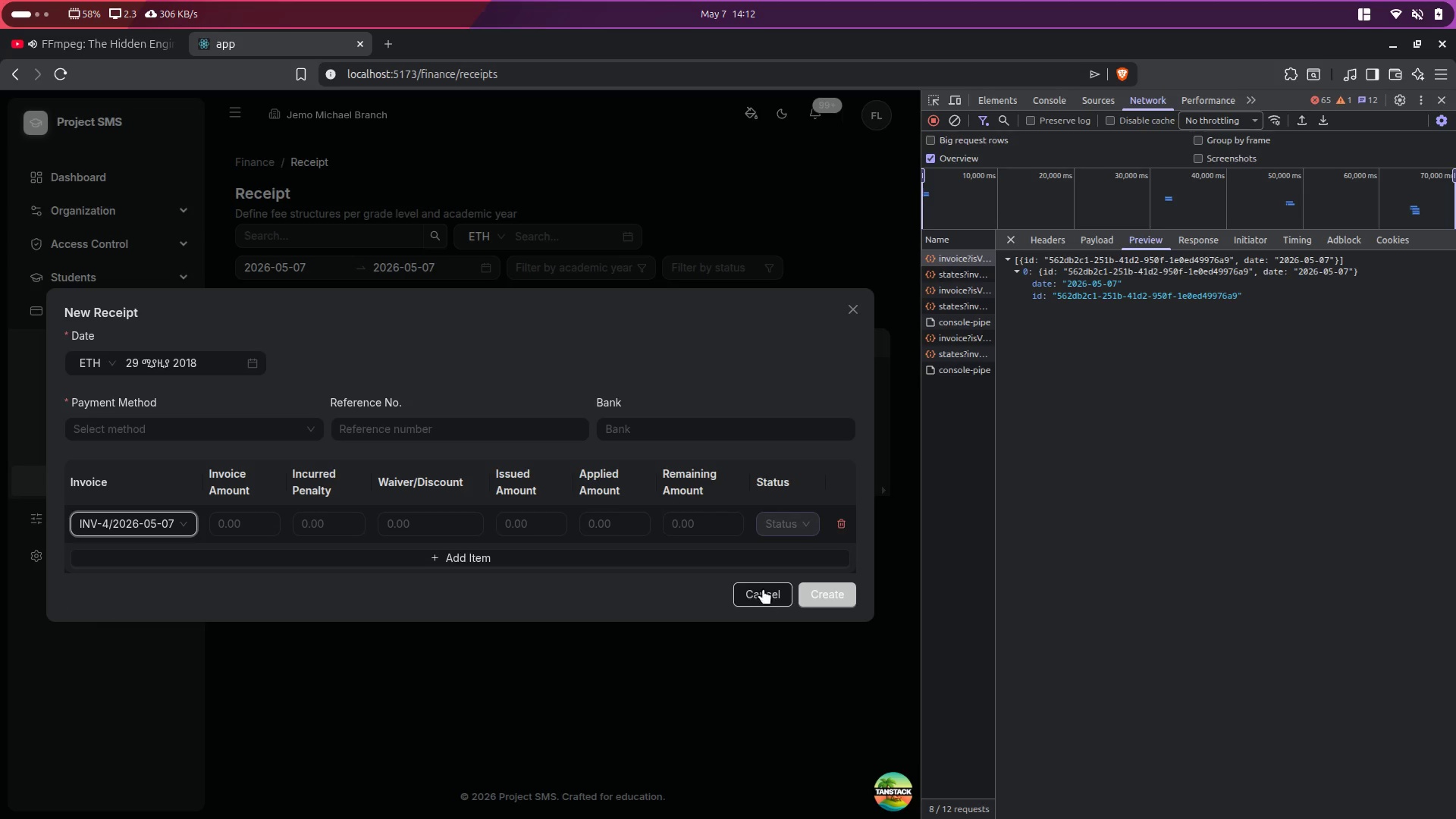 
left_click([841, 526])
 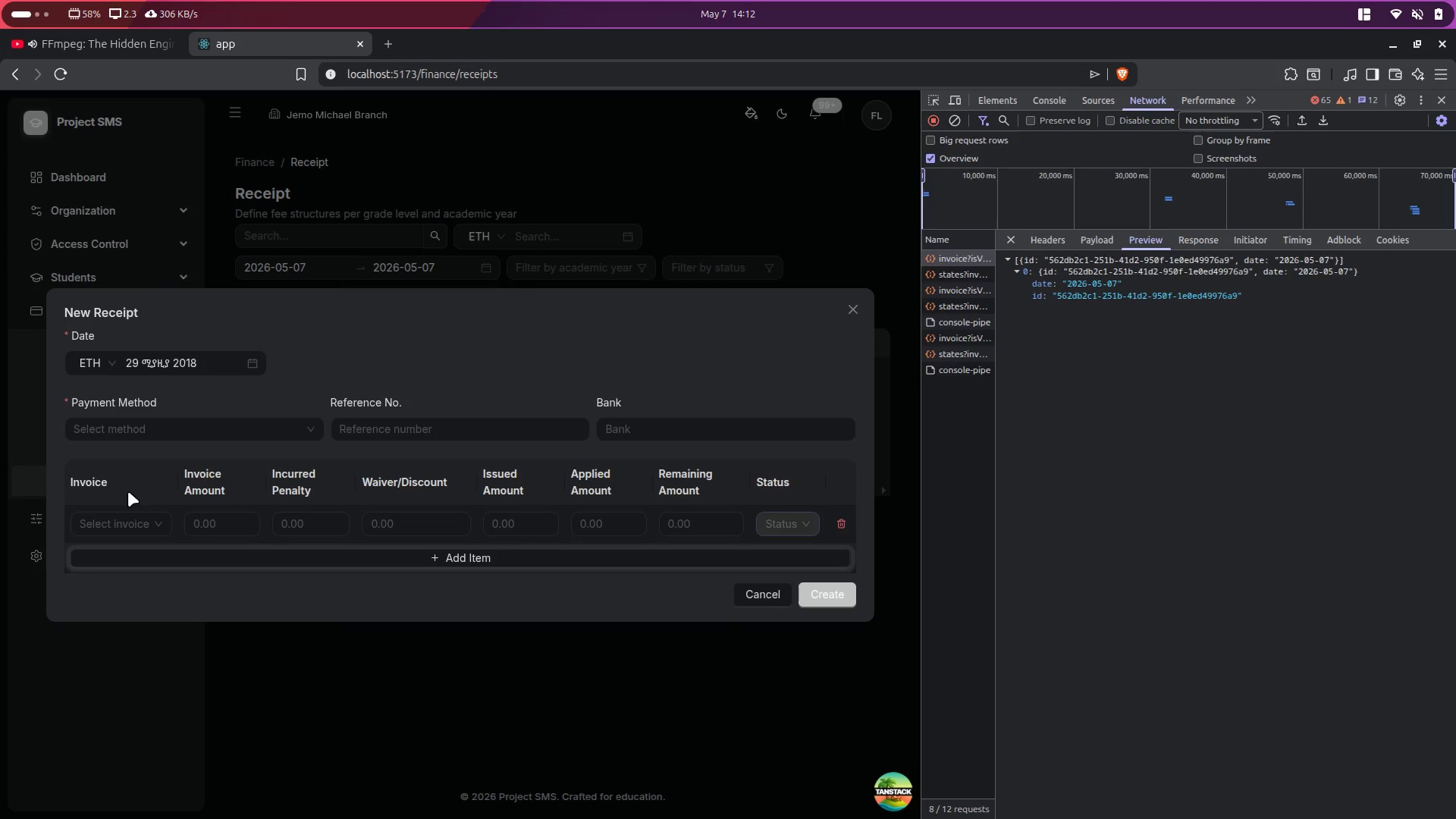 
left_click([115, 531])
 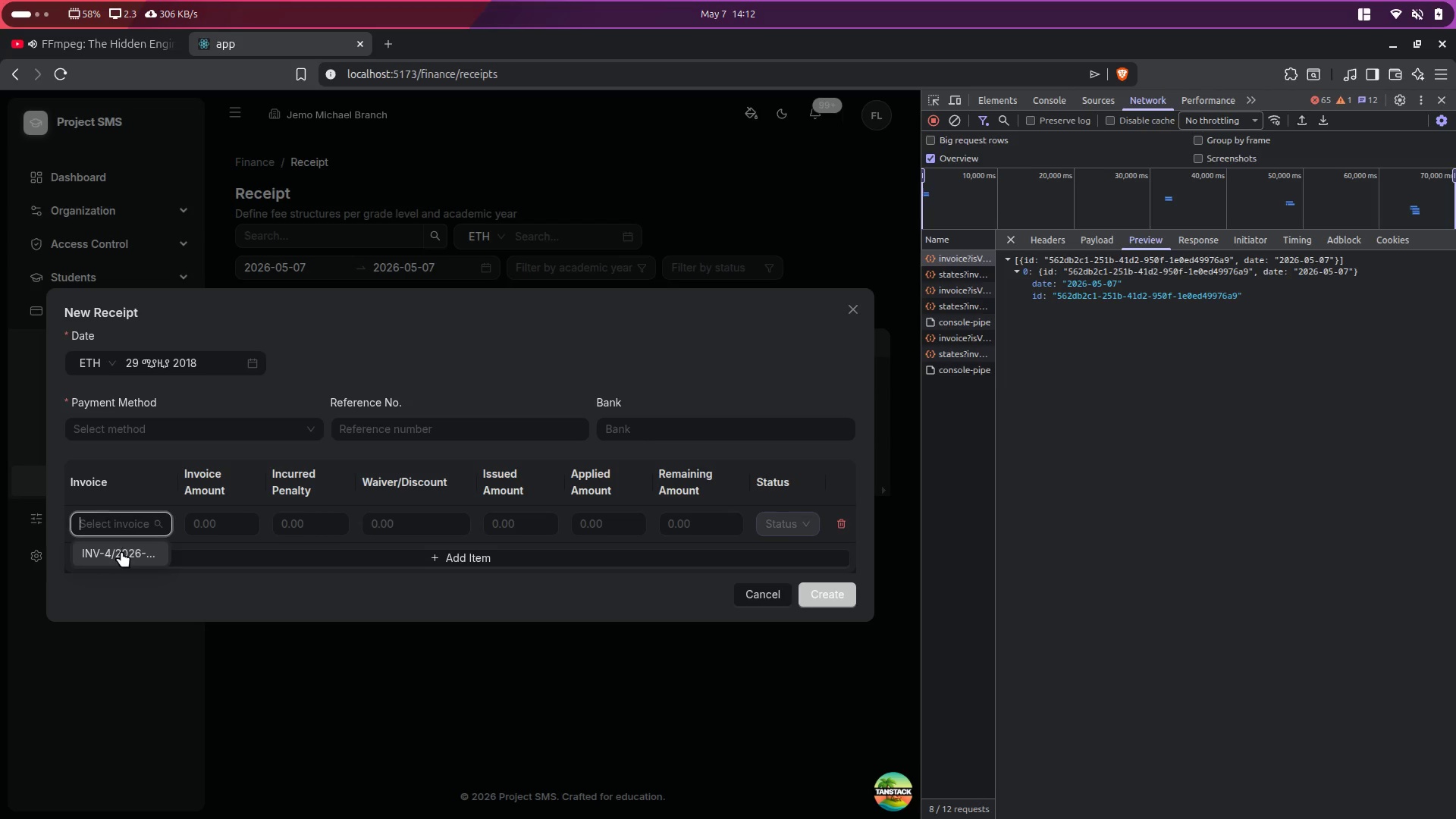 
left_click_drag(start_coordinate=[121, 552], to_coordinate=[121, 556])
 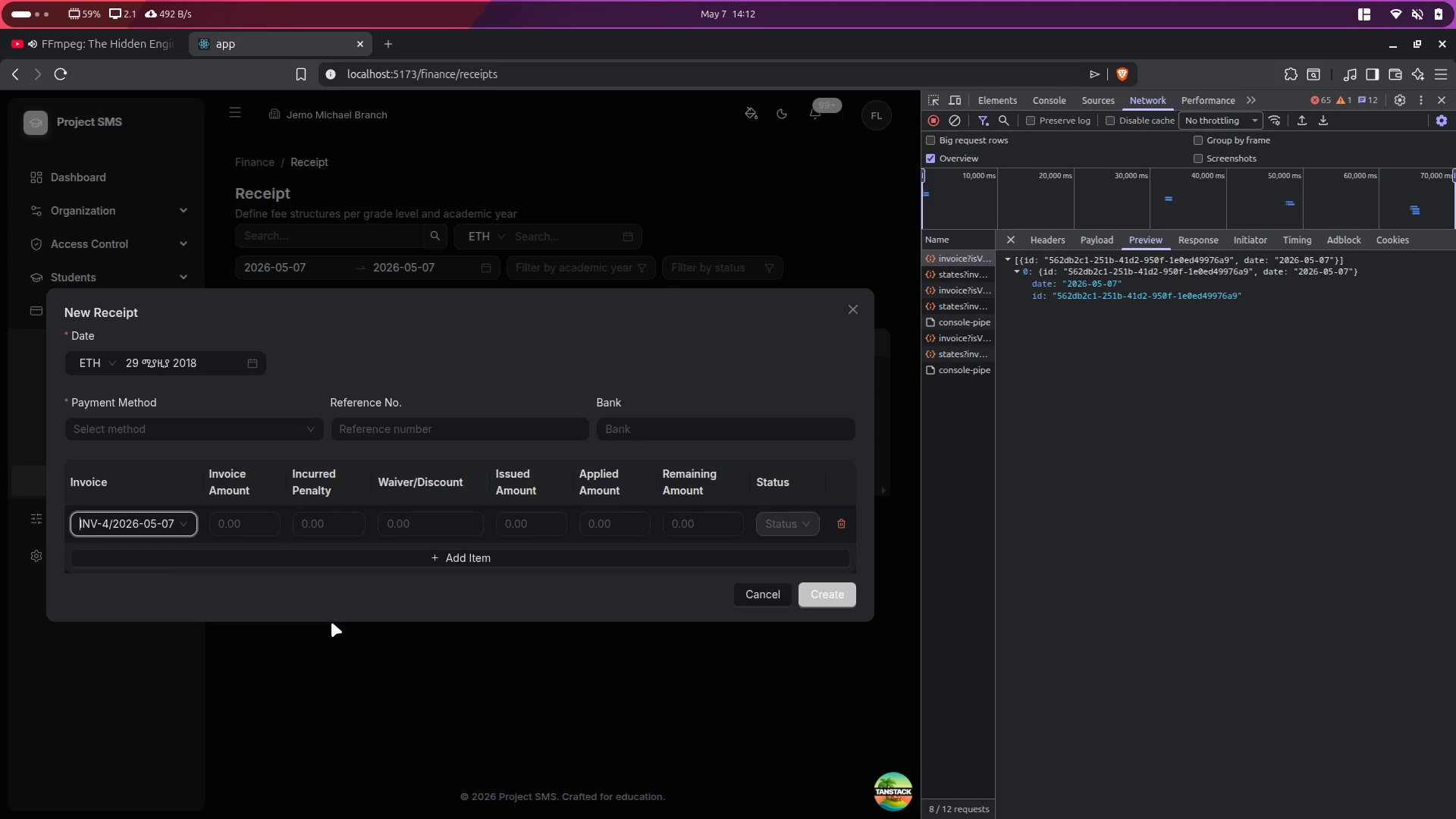 
left_click([579, 623])
 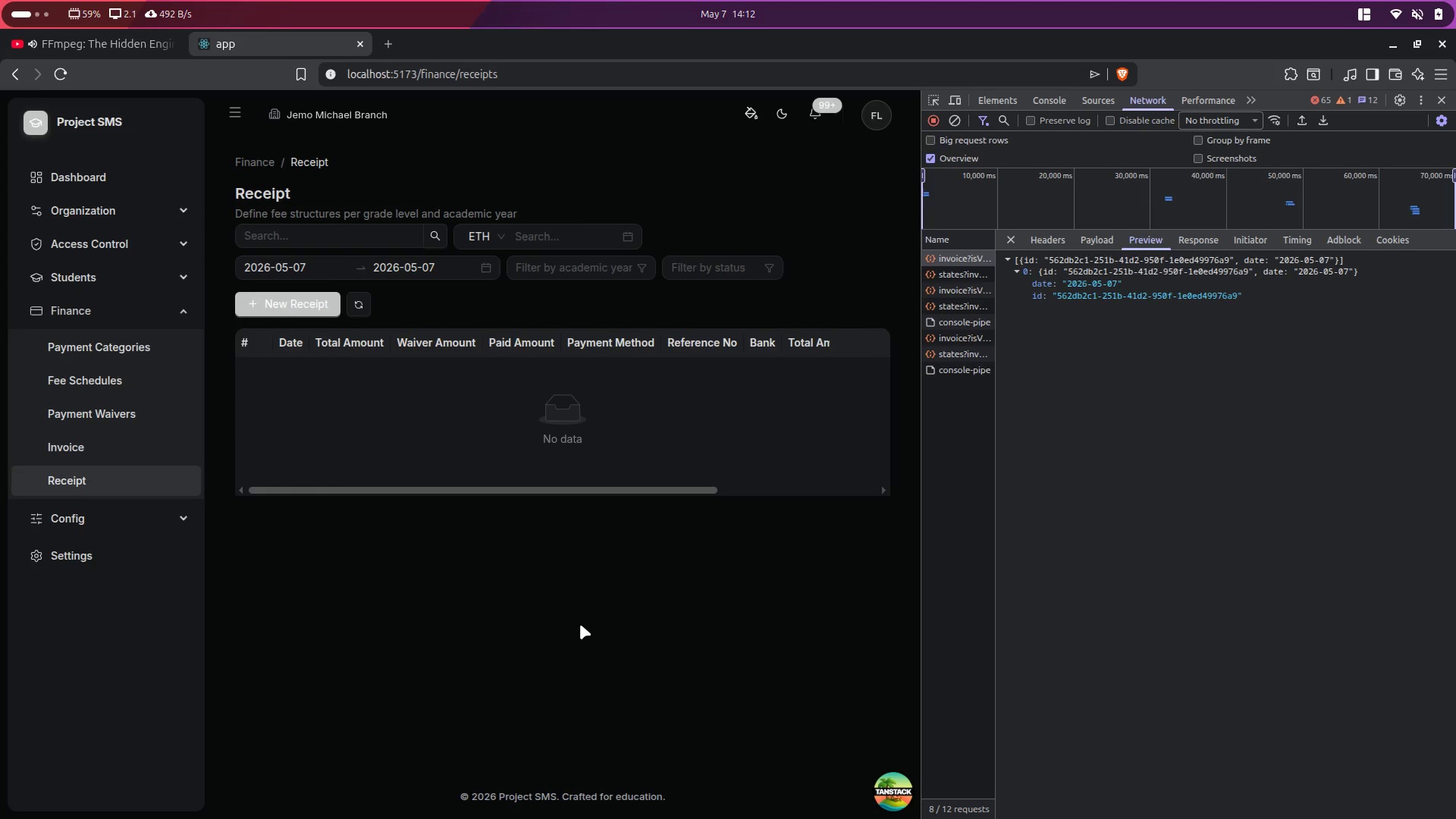 
key(Alt+Control+AltLeft)
 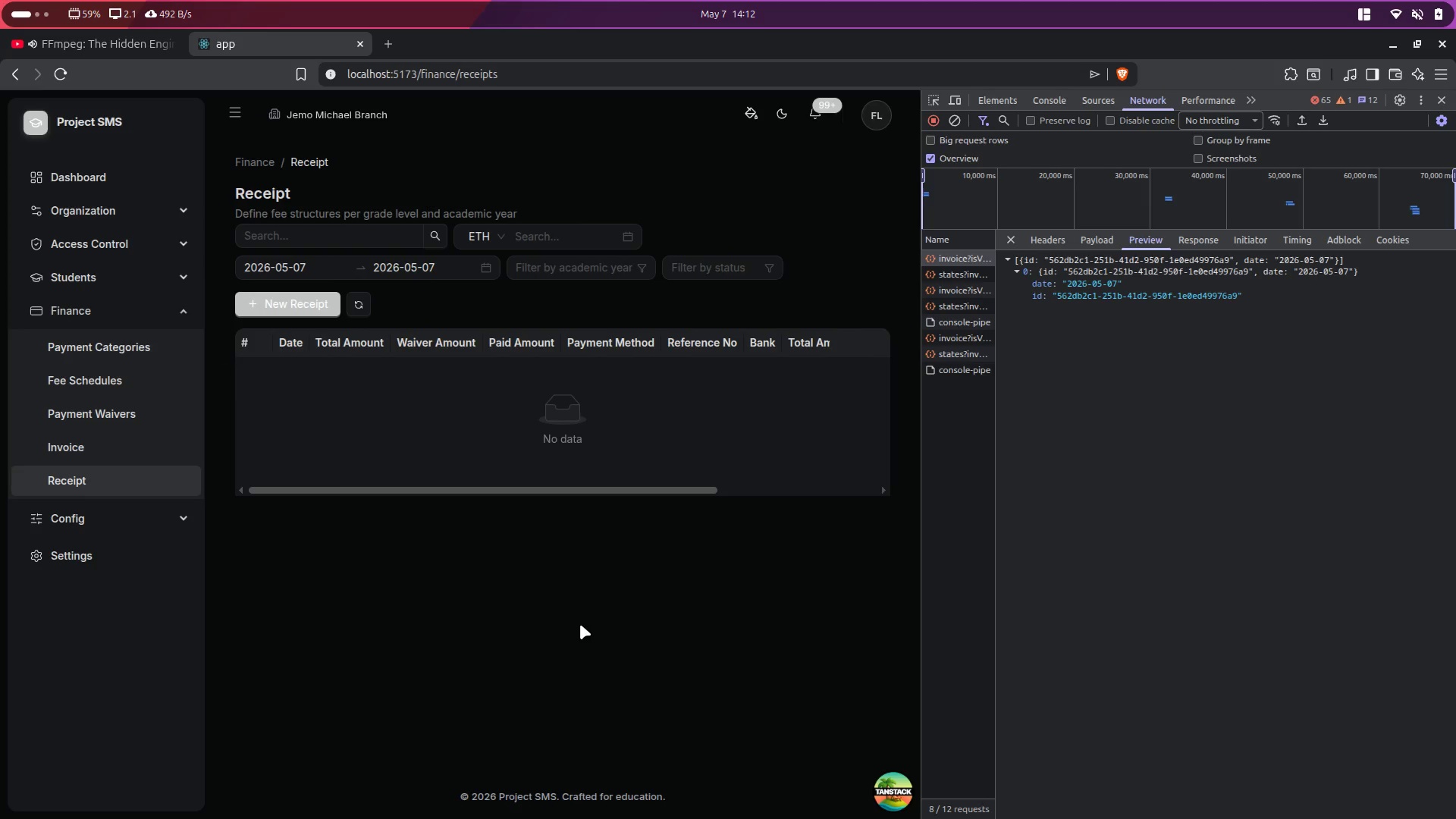 
key(Alt+Control+ArrowRight)
 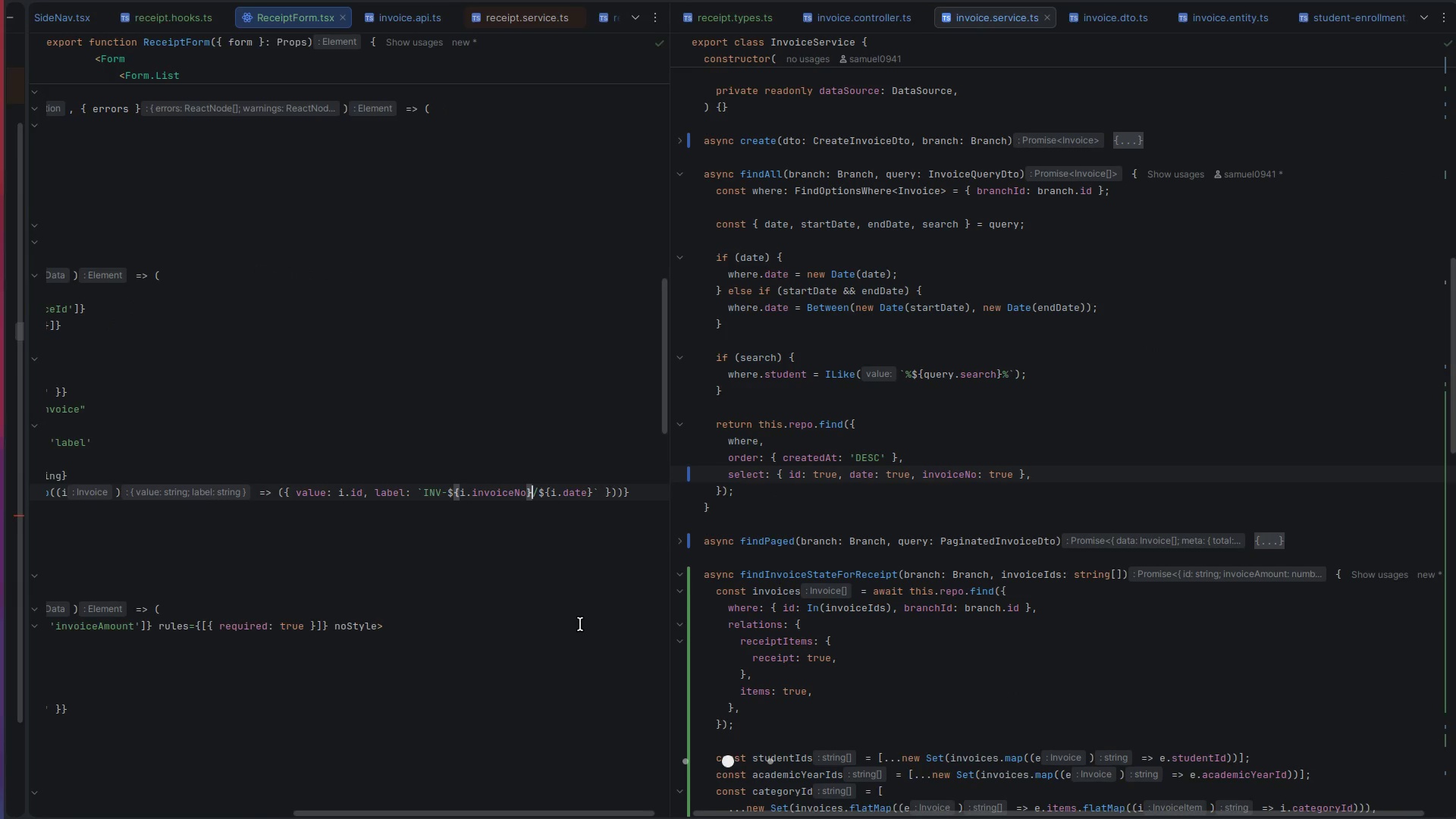 
key(CapsLock)
 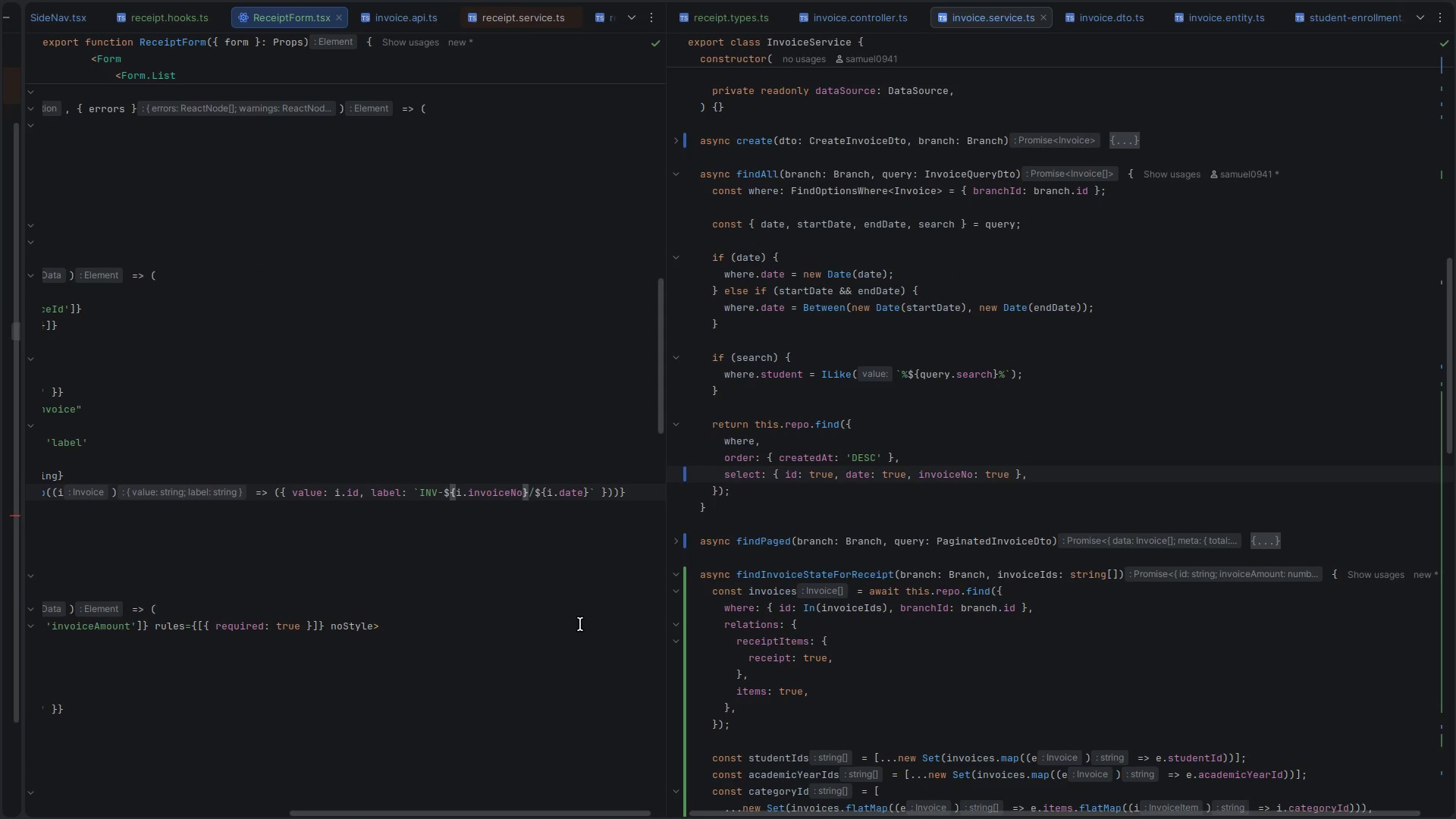 
scroll: coordinate [580, 624], scroll_direction: up, amount: 52.0
 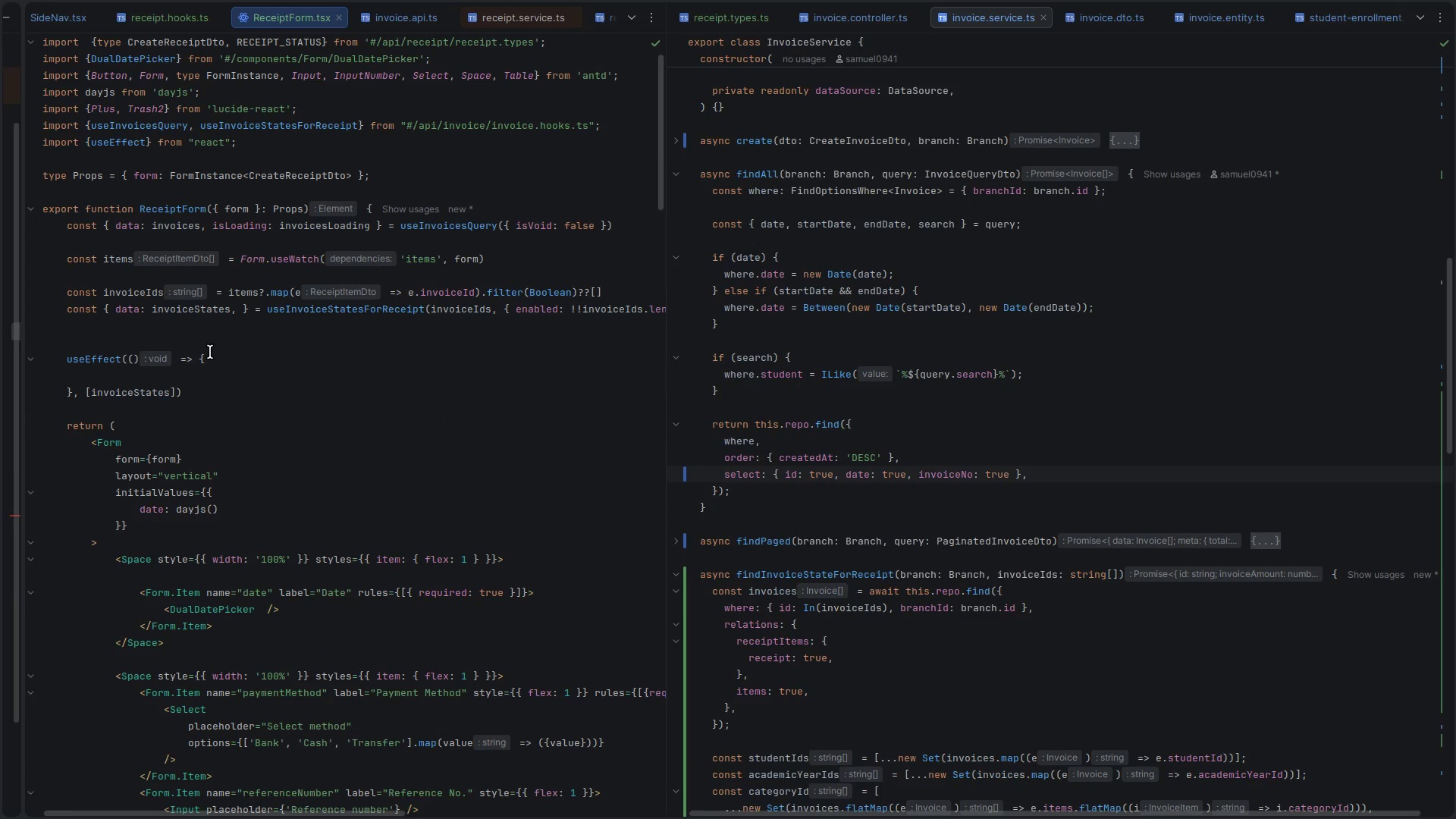 
scroll: coordinate [221, 347], scroll_direction: down, amount: 6.0
 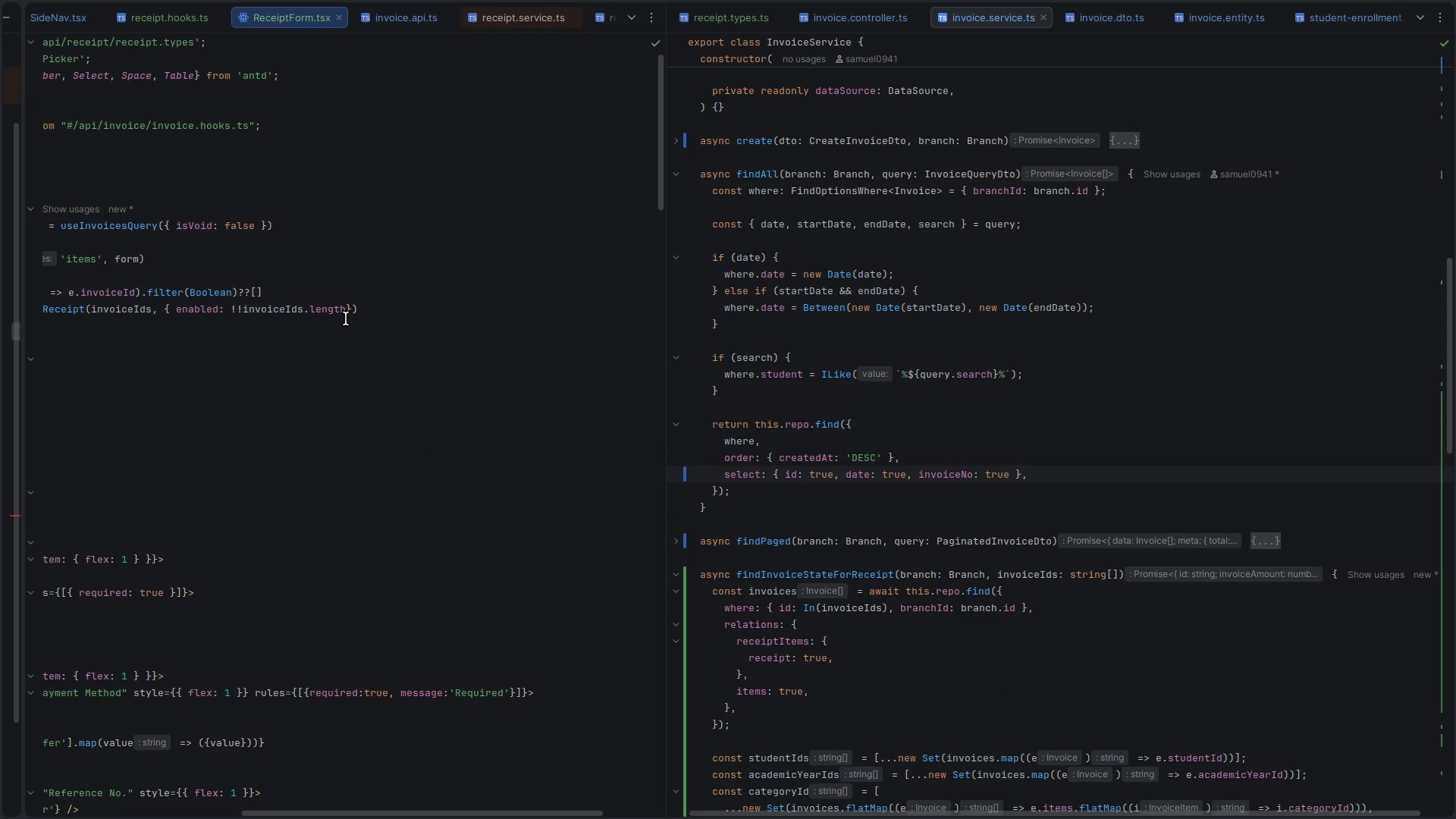 
scroll: coordinate [346, 318], scroll_direction: up, amount: 11.0
 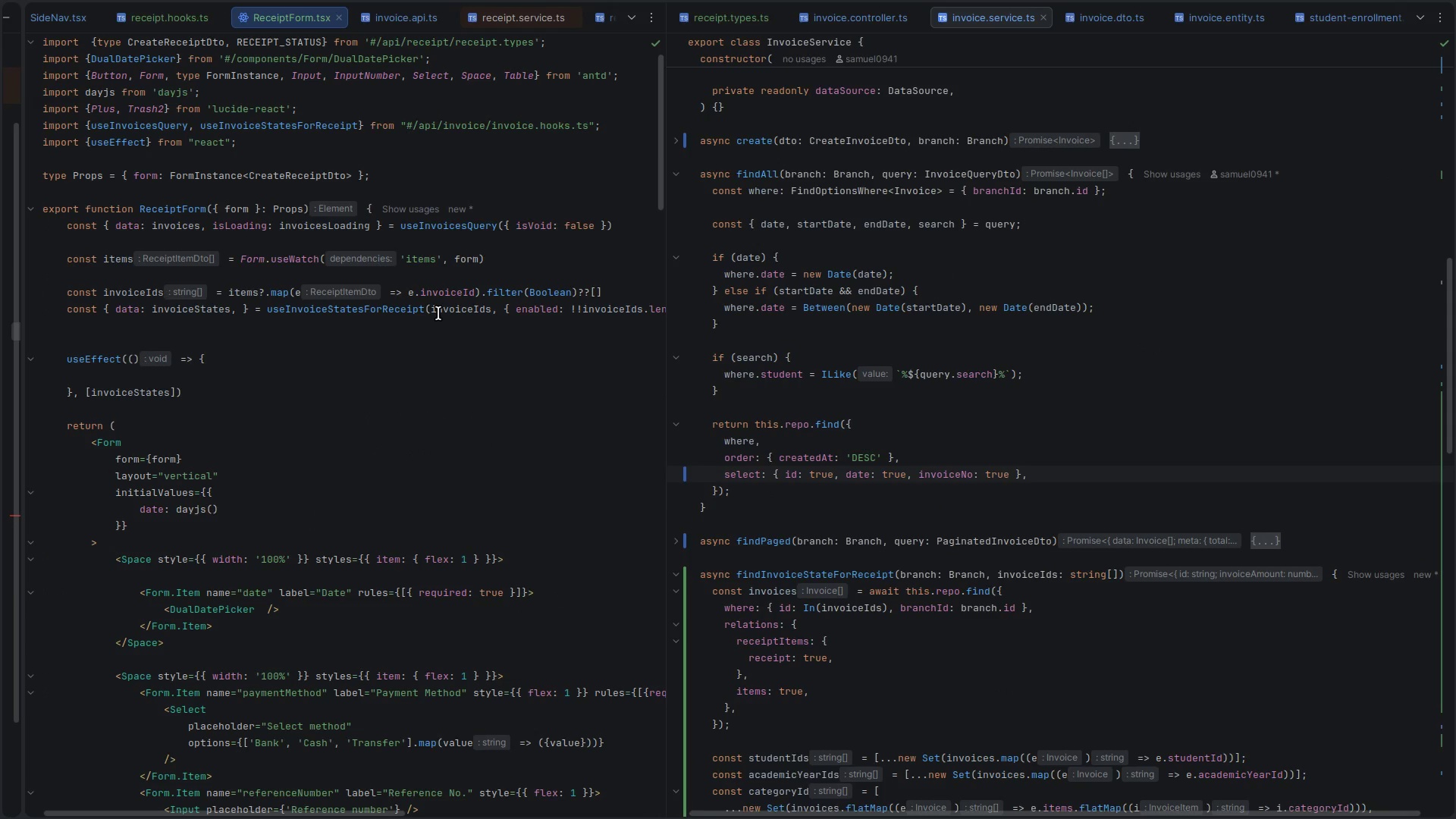 
left_click([433, 312])
 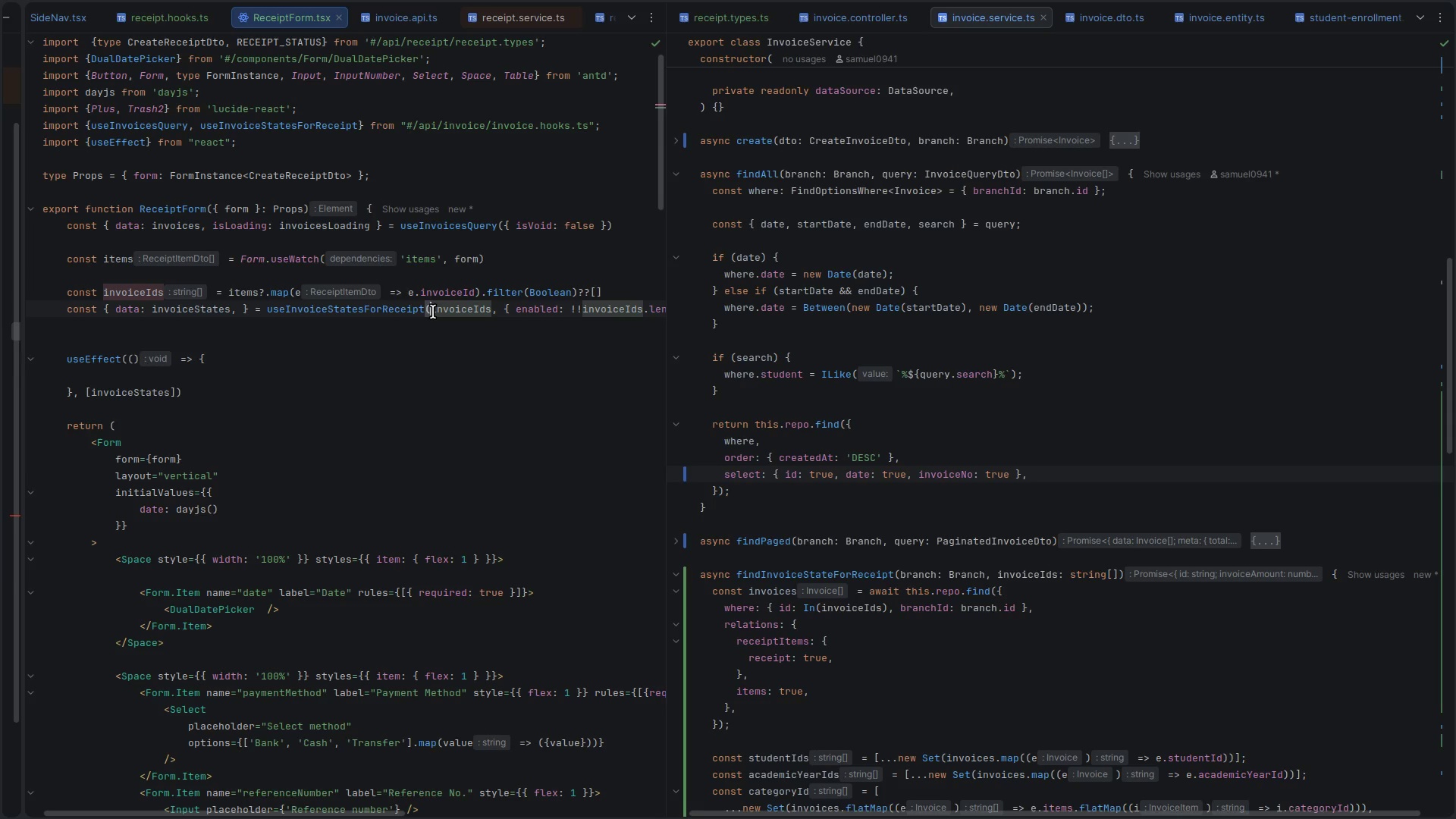 
key(Enter)
 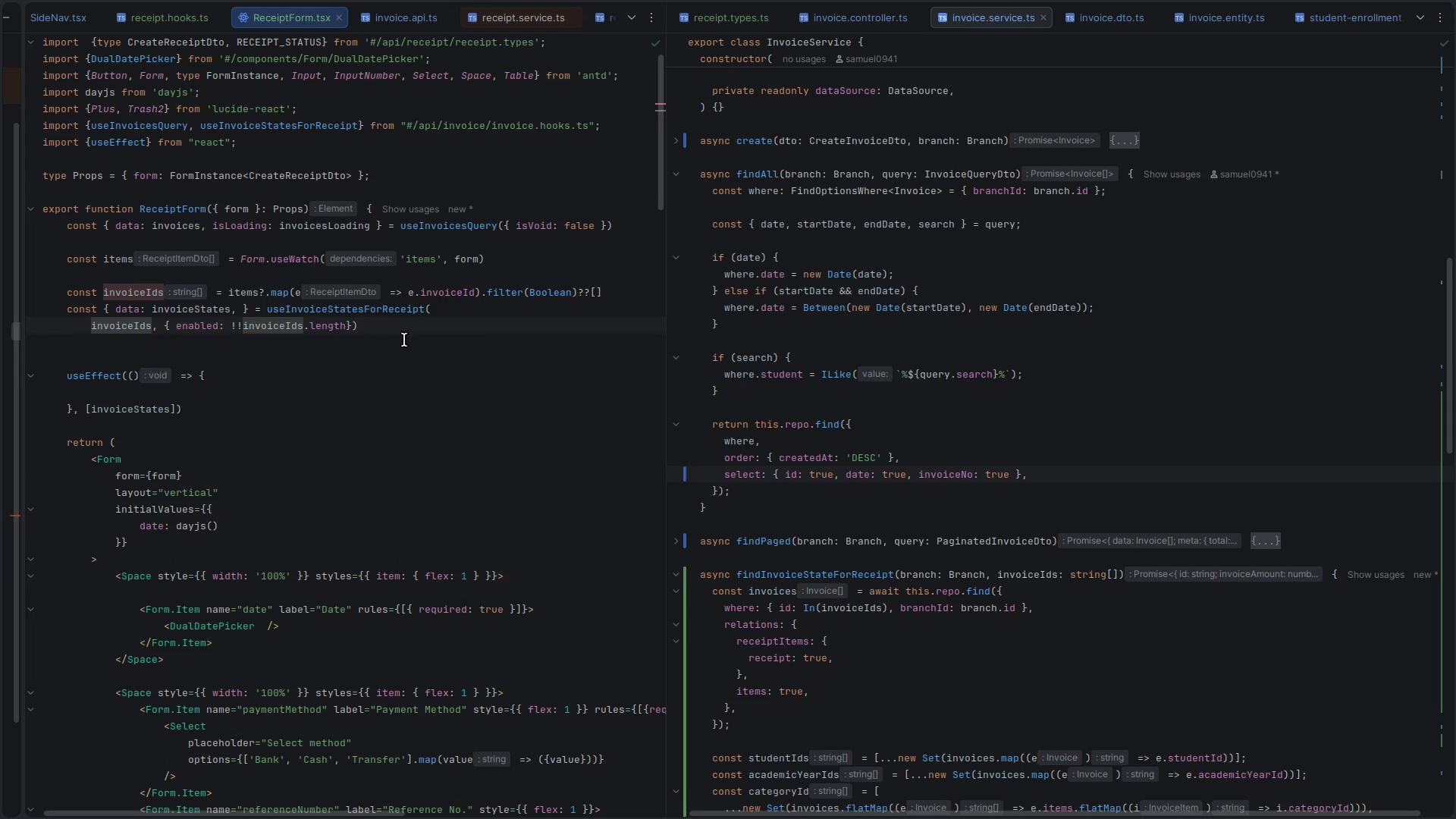 
left_click([381, 332])
 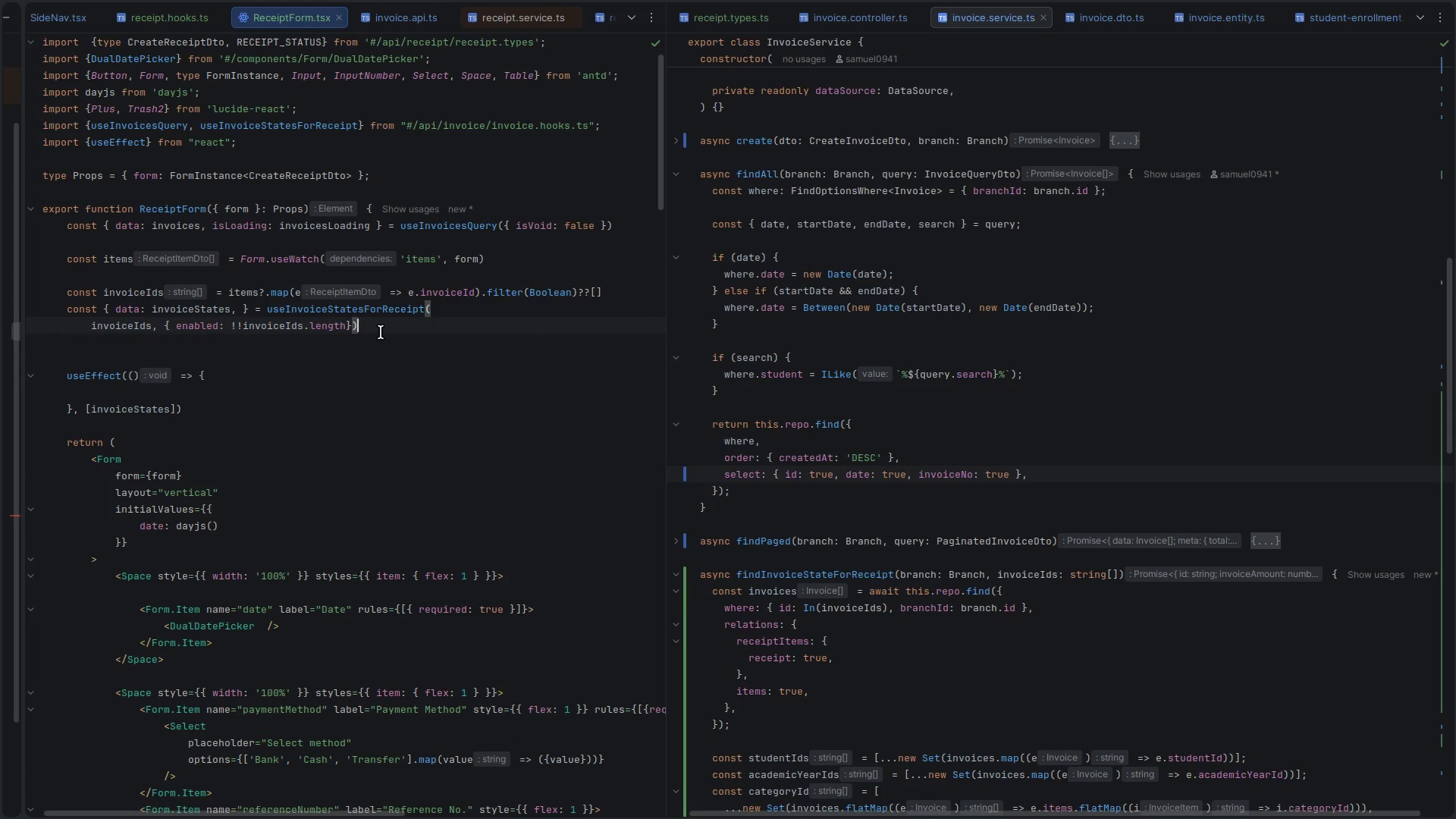 
key(ArrowLeft)
 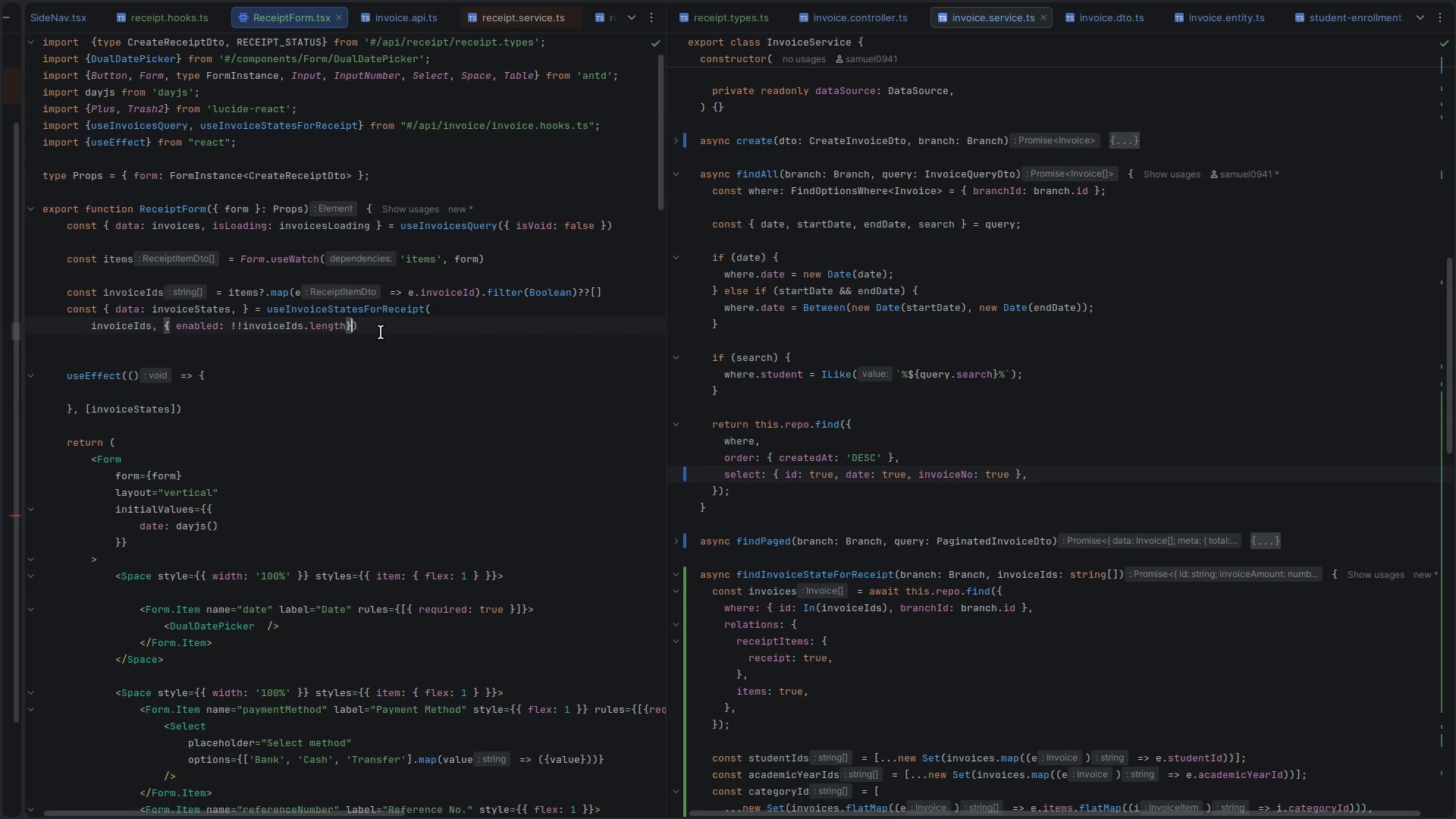 
key(Enter)
 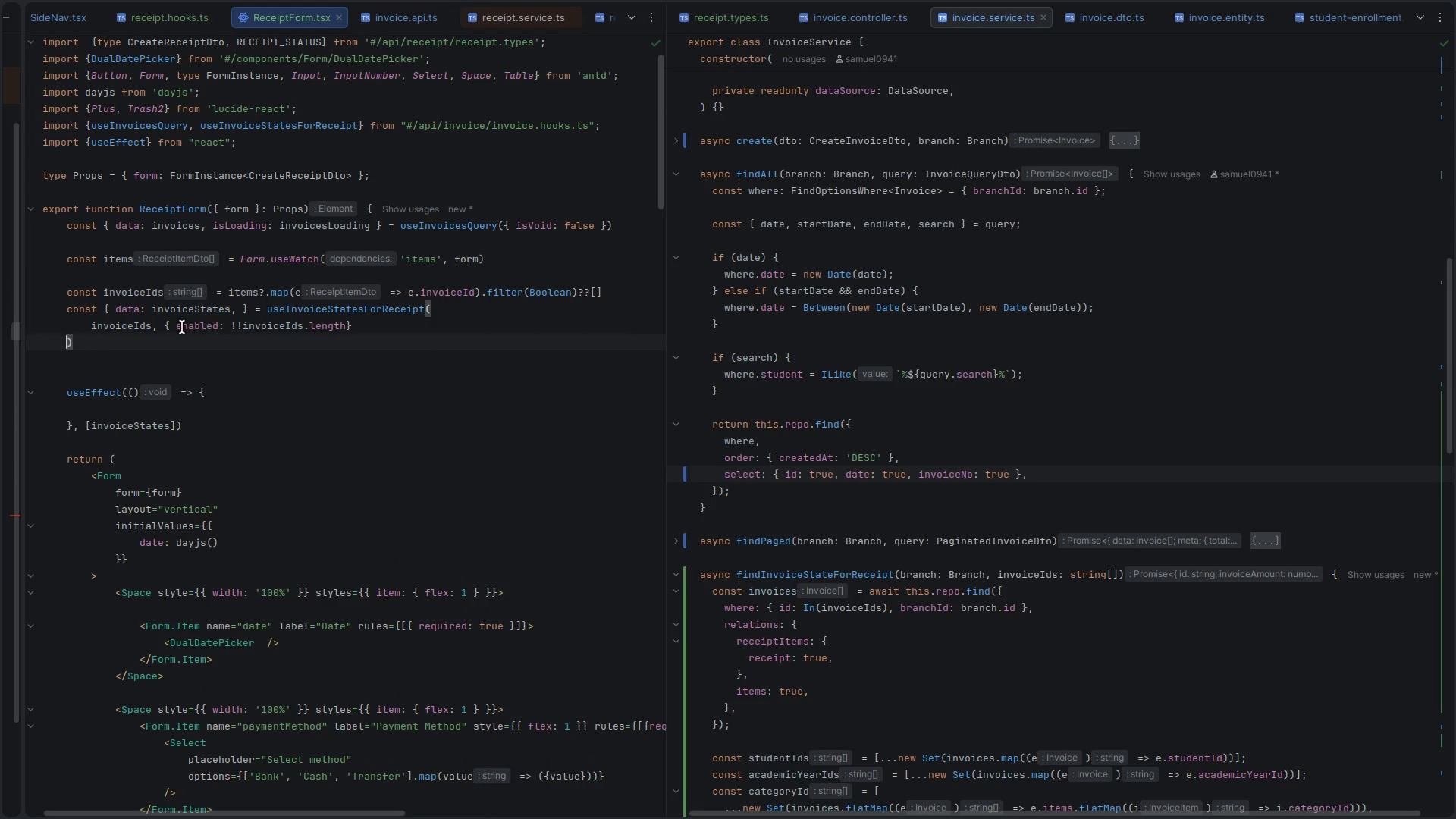 
left_click([164, 327])
 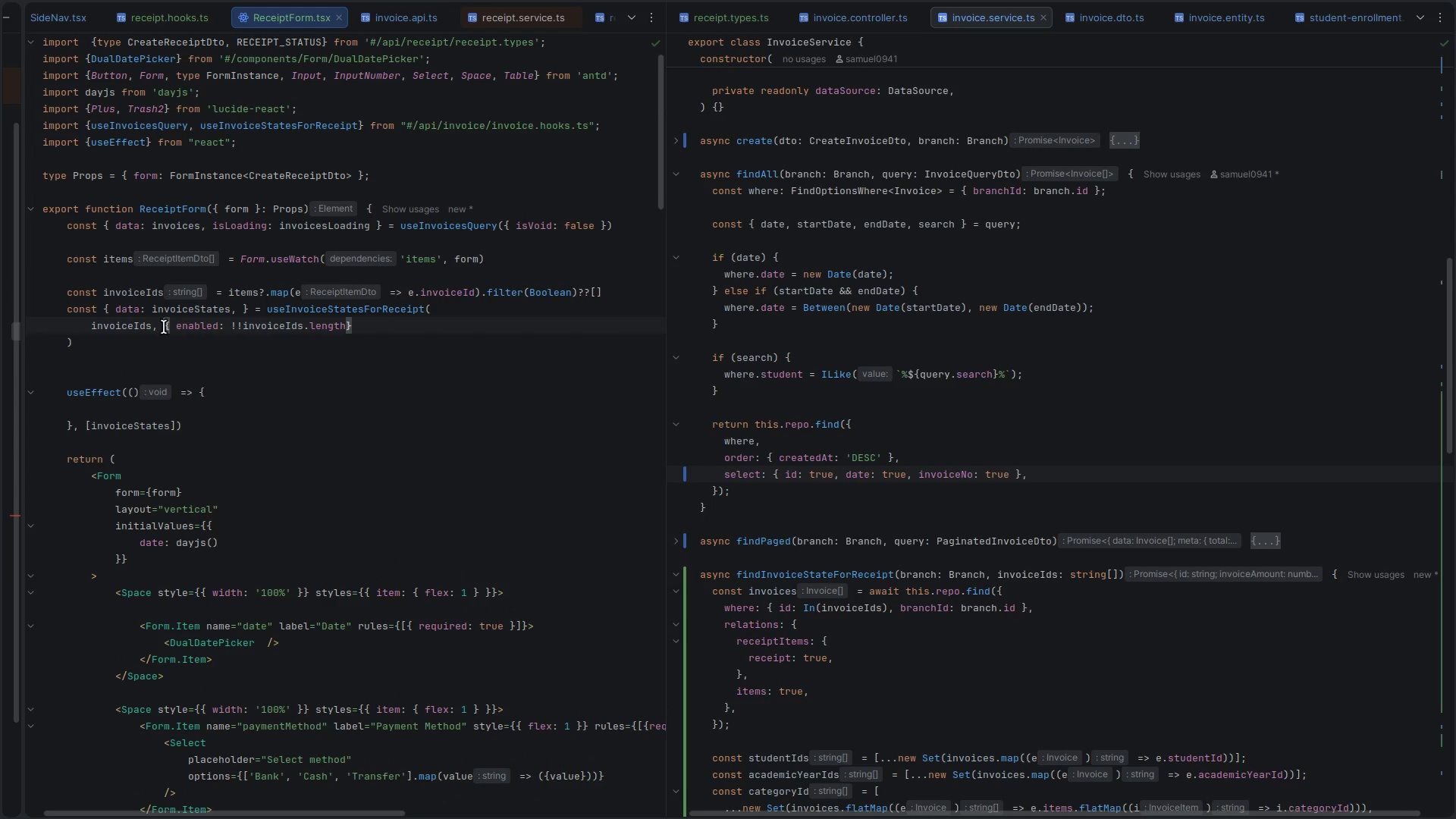 
key(Enter)
 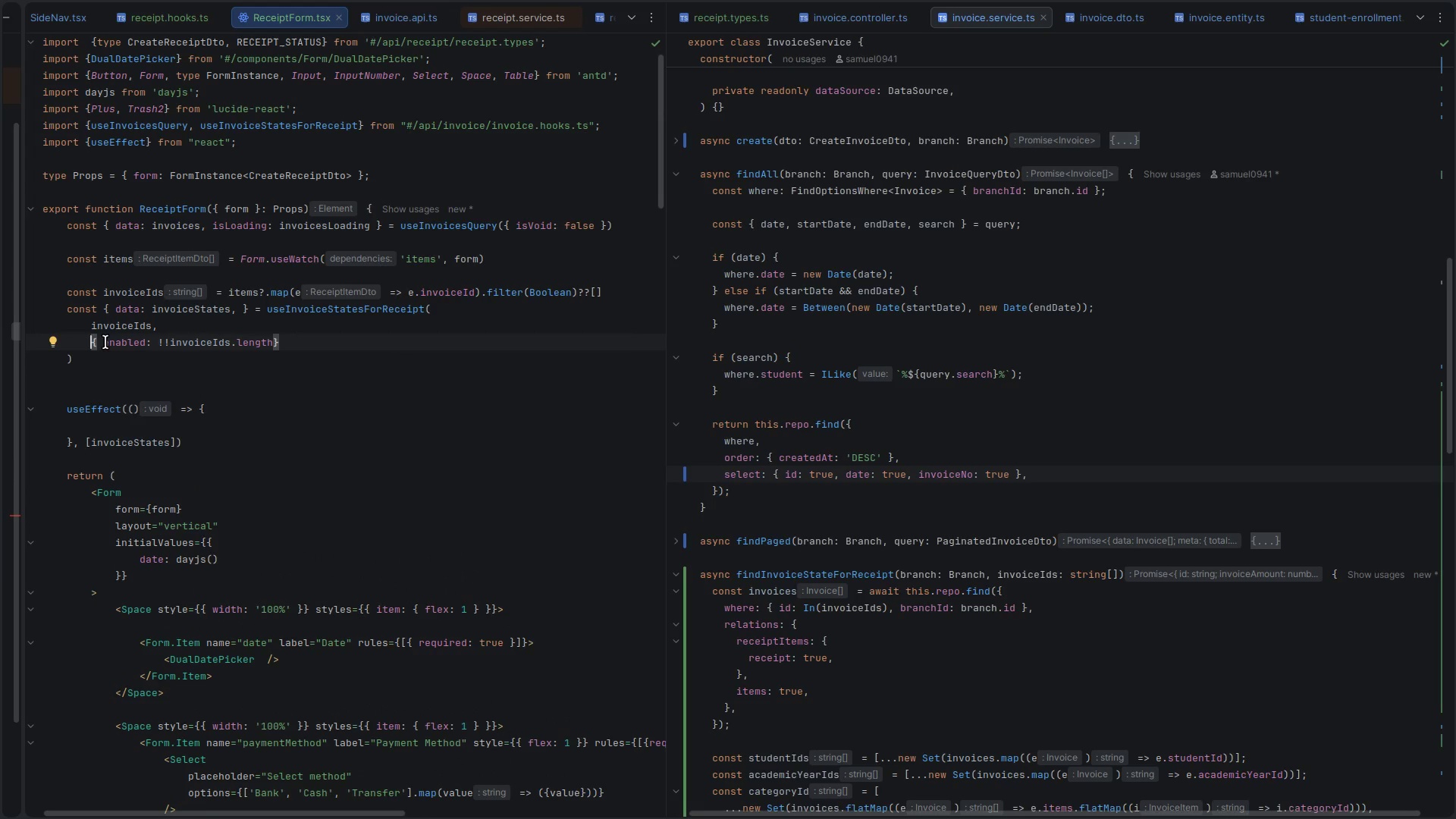 
left_click([103, 342])
 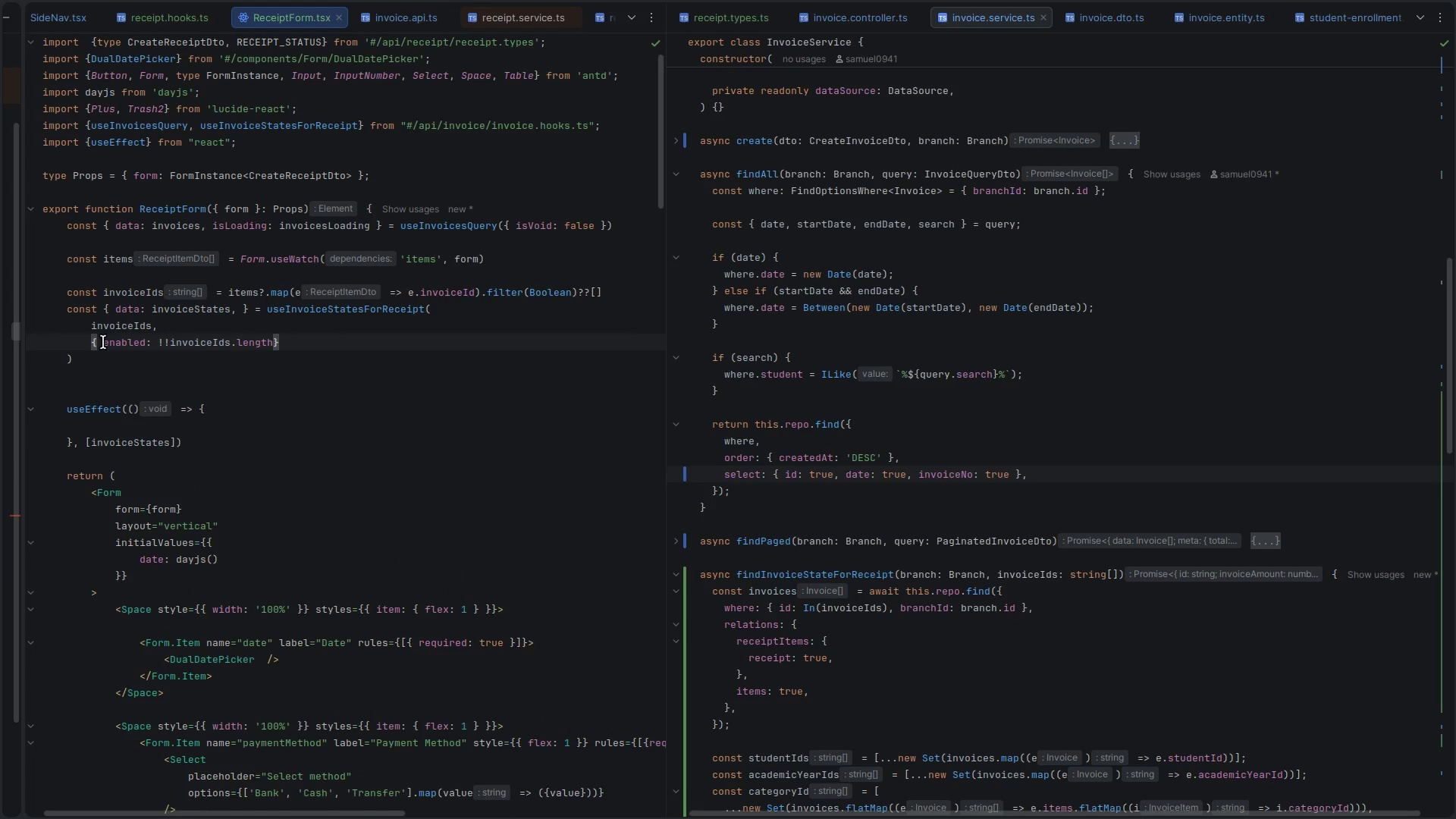 
key(Enter)
 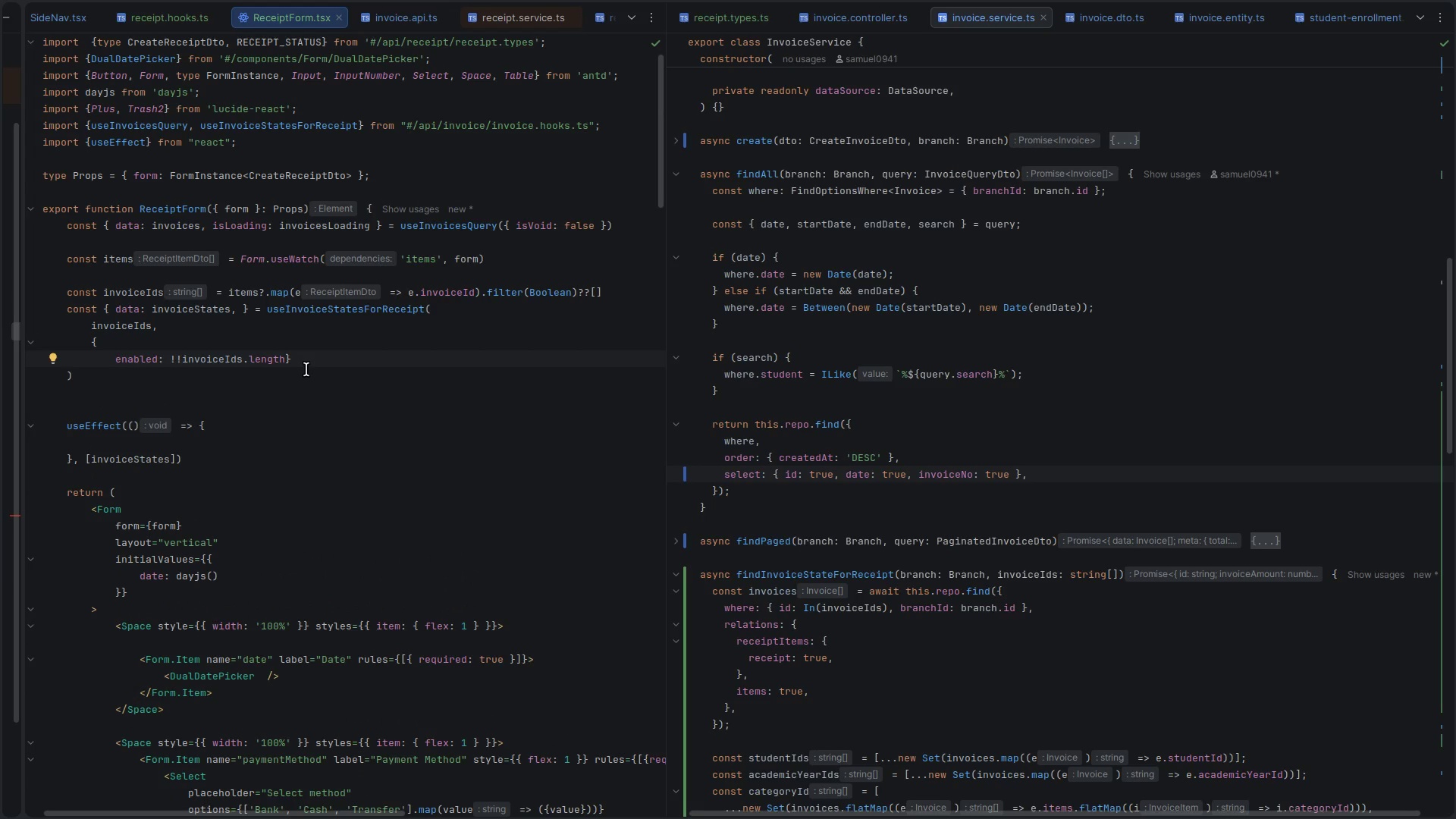 
left_click([324, 359])
 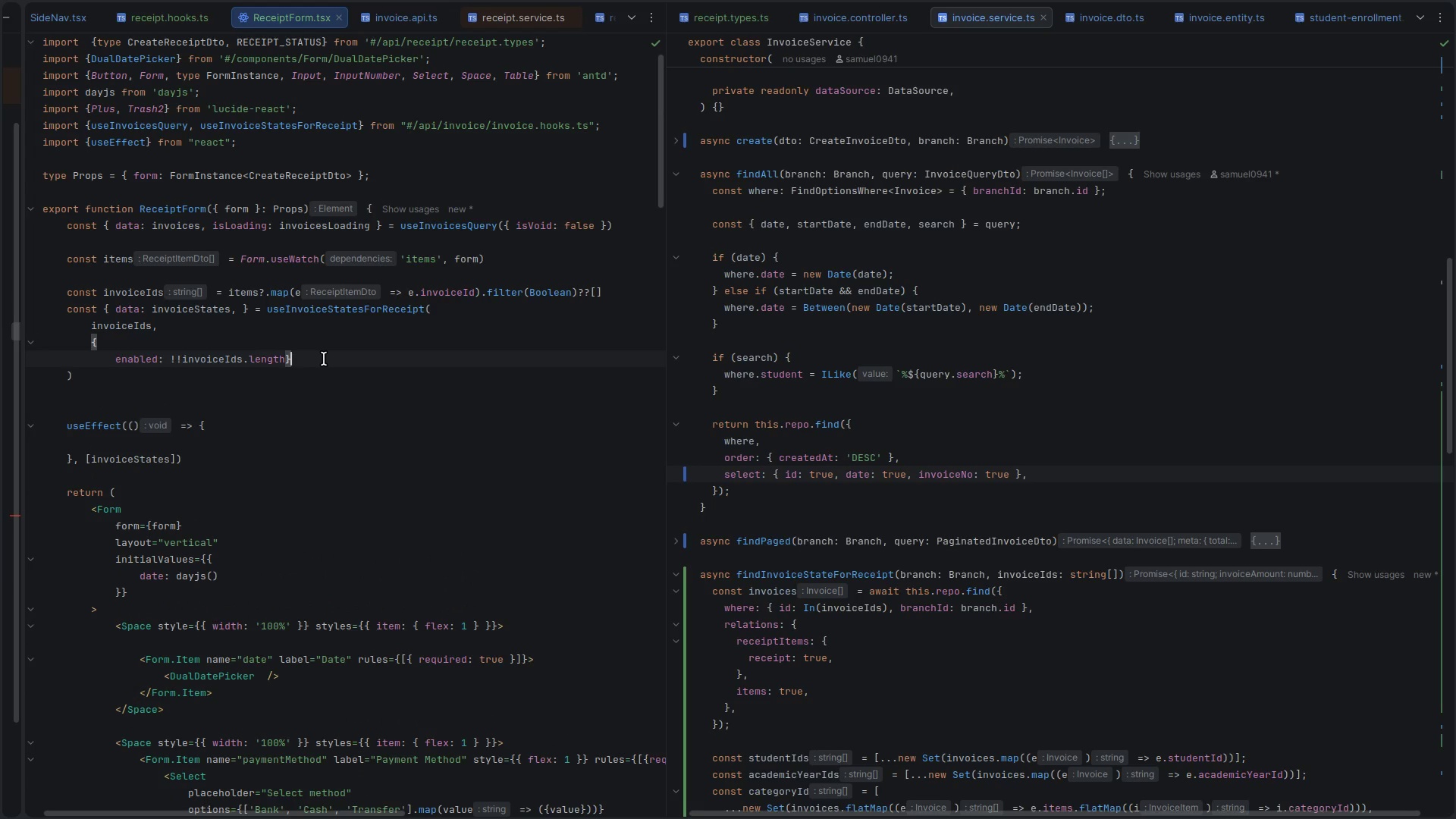 
key(ArrowLeft)
 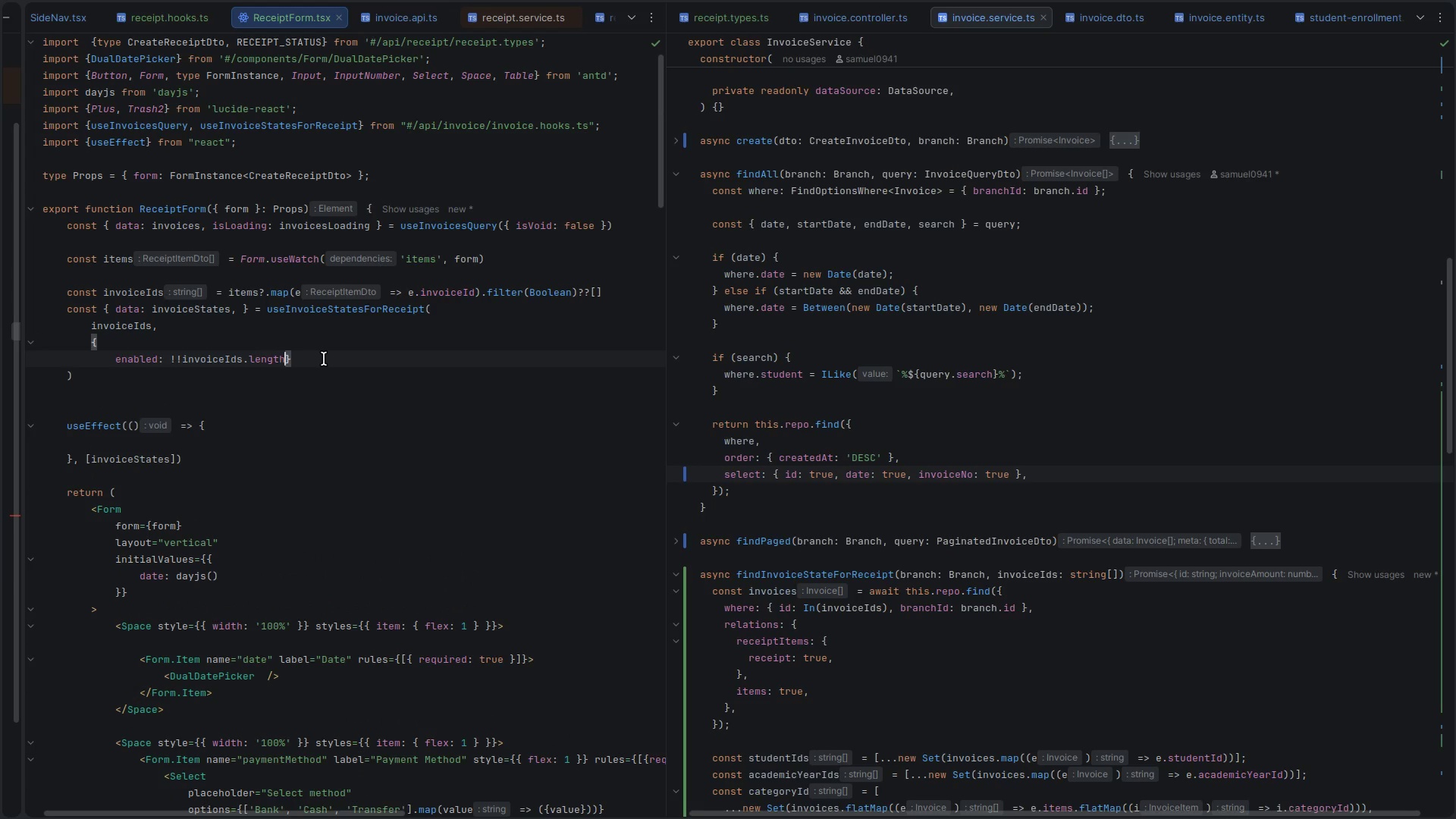 
key(Enter)
 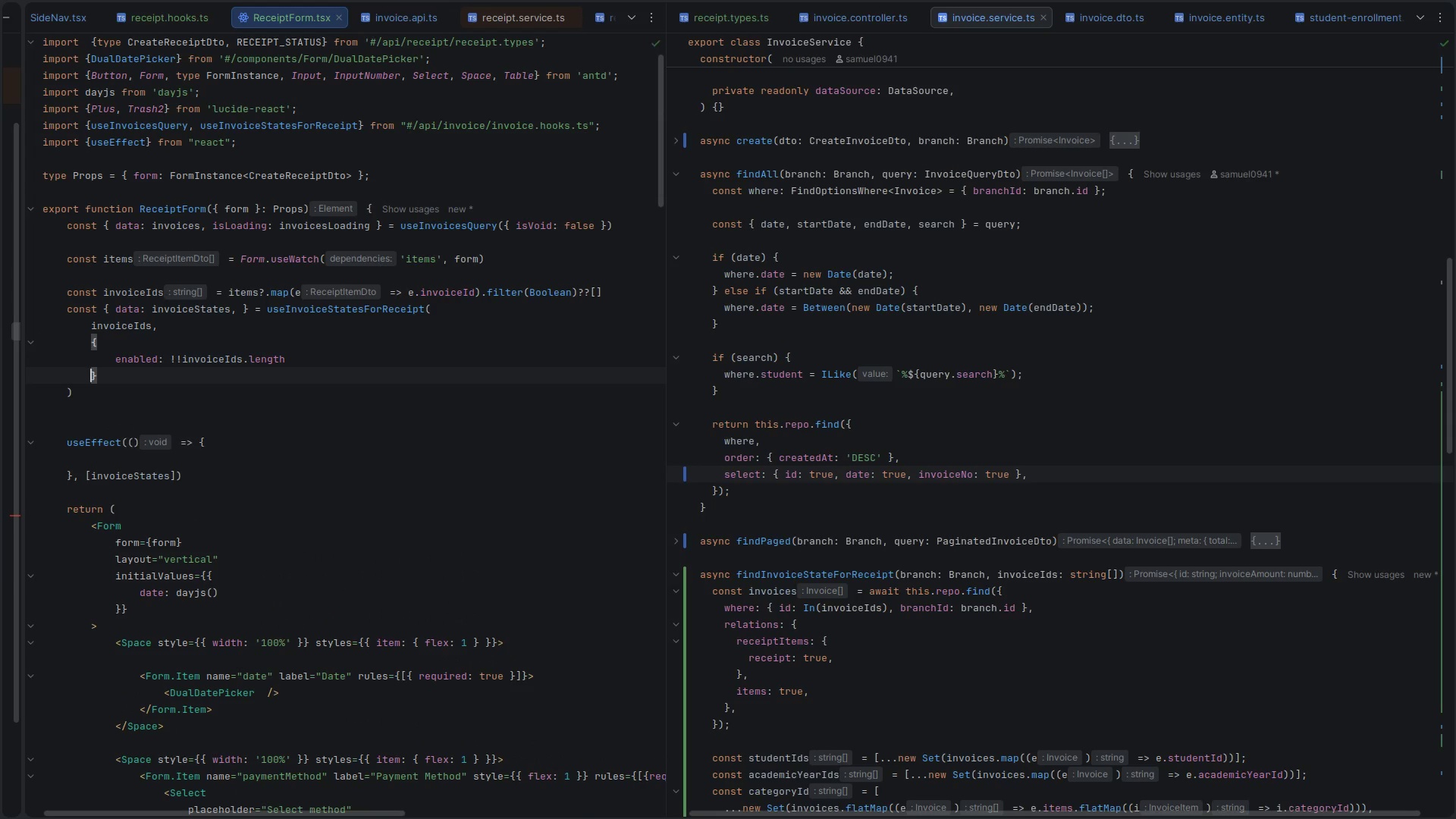 
left_click([324, 359])
 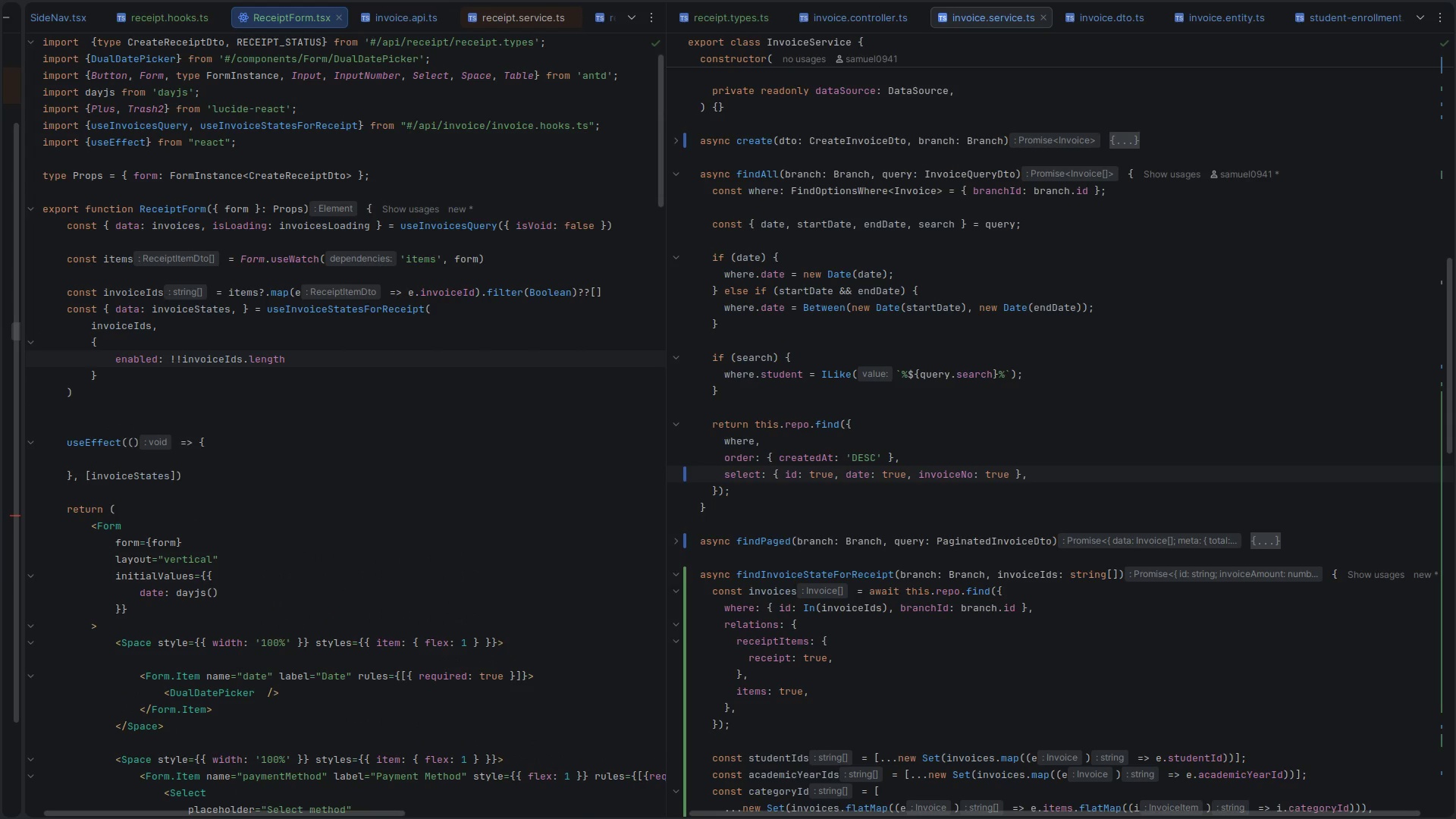 
key(Comma)
 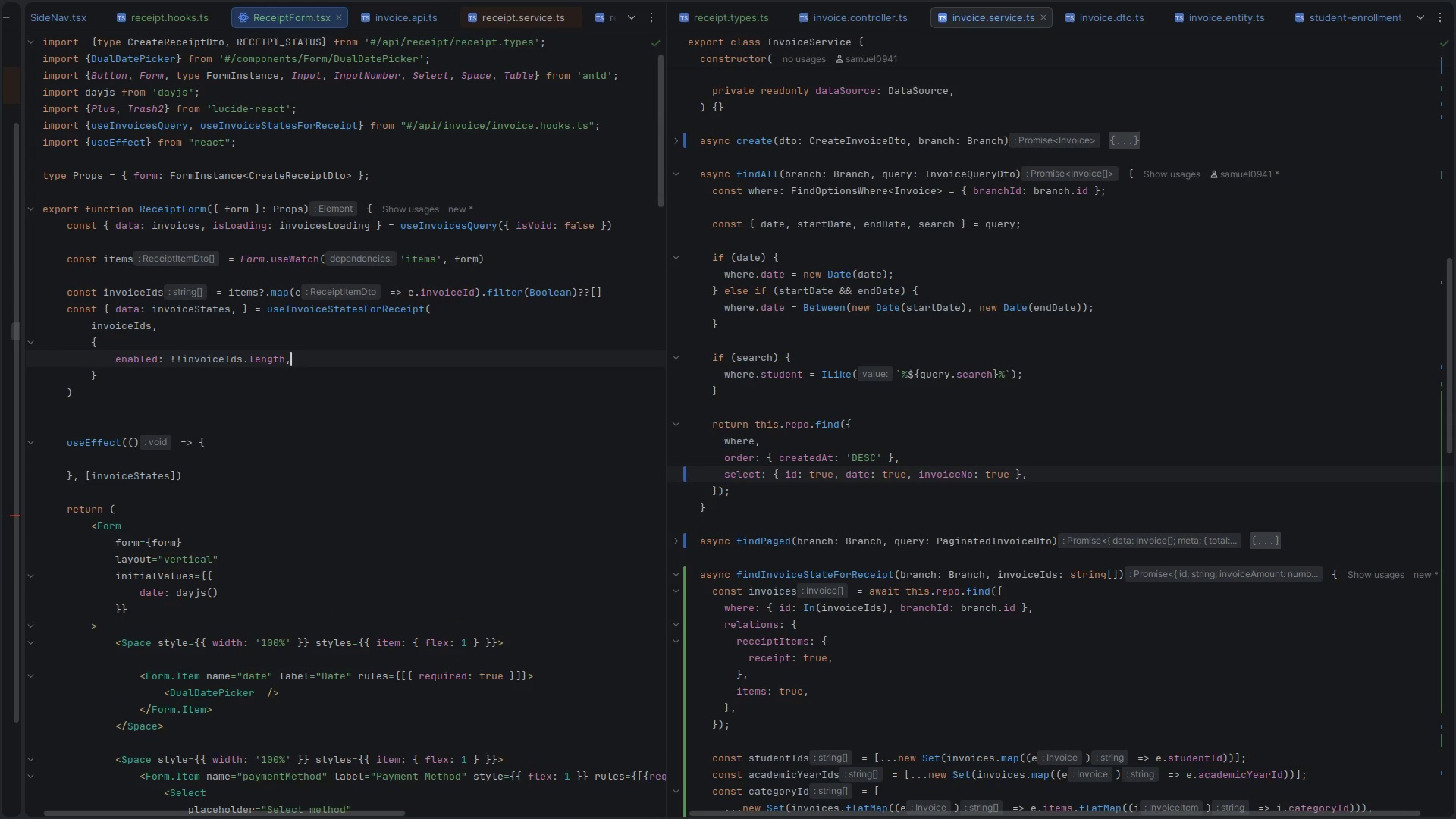 
key(Enter)
 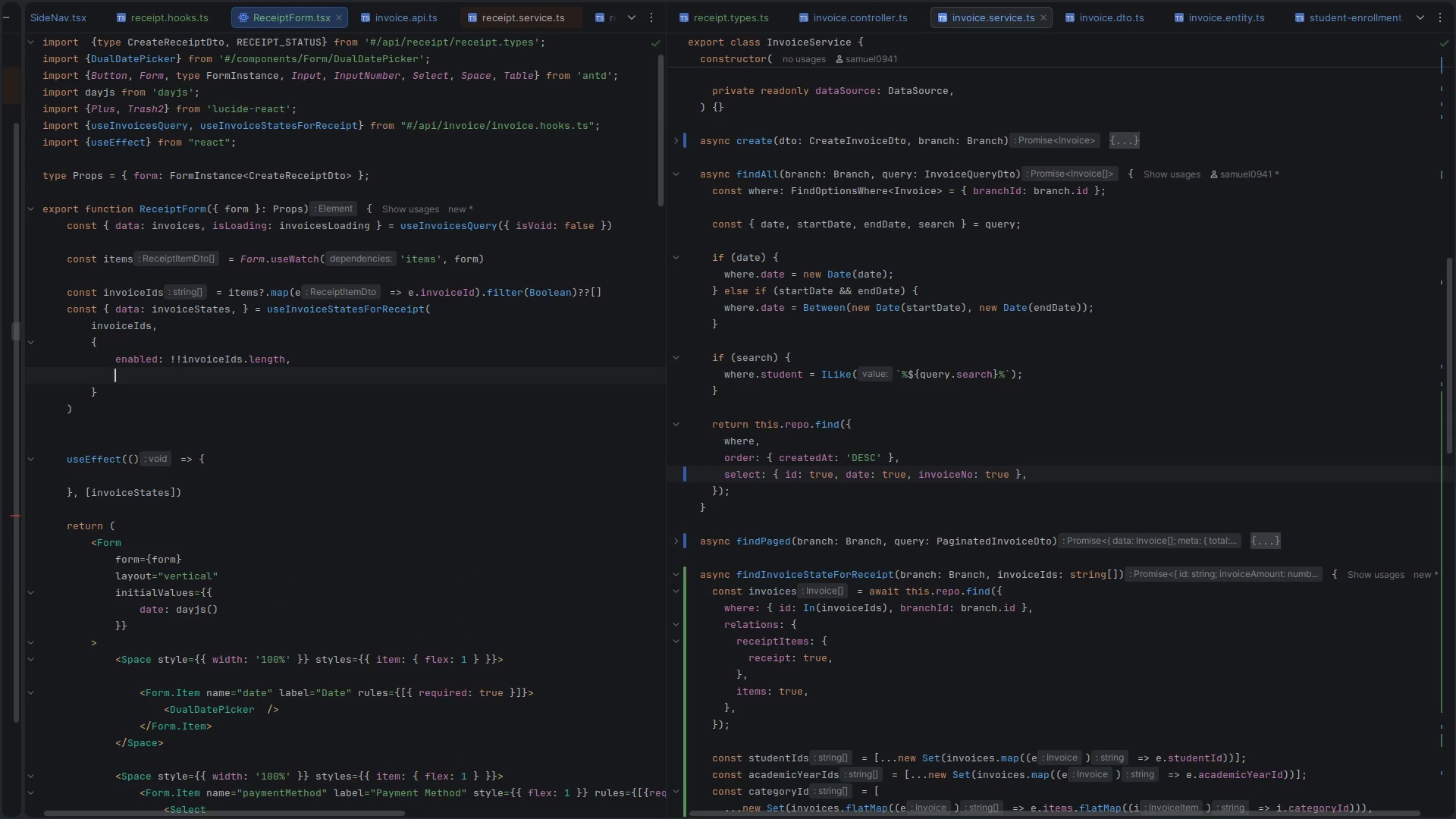 
type(ONF)
key(Backspace)
key(Backspace)
type(F)
key(Backspace)
key(Backspace)
type(FET)
key(Backspace)
key(Backspace)
key(Backspace)
type(SUC)
 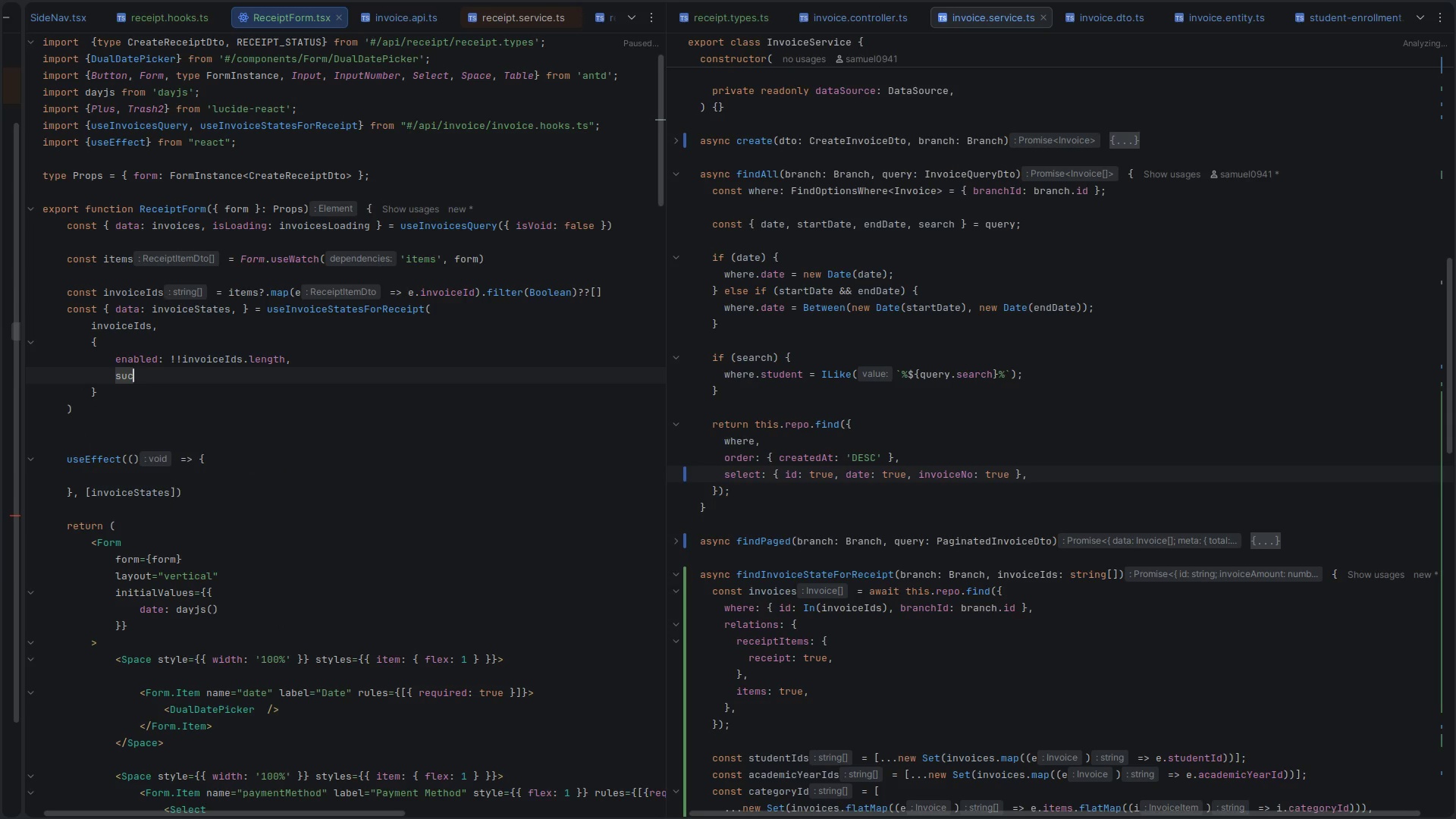 
key(Control+X)
 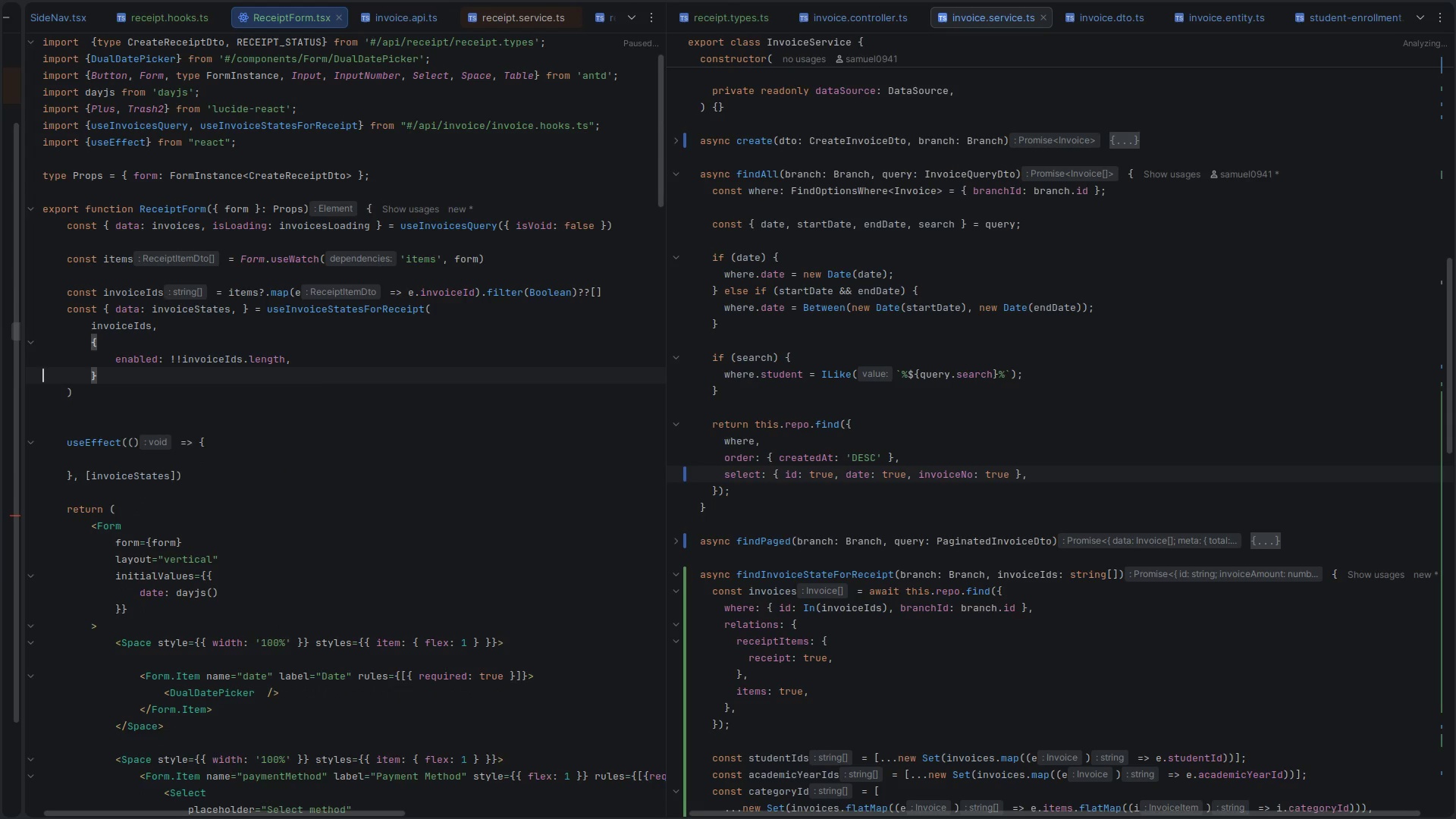 
key(Control+Z)
 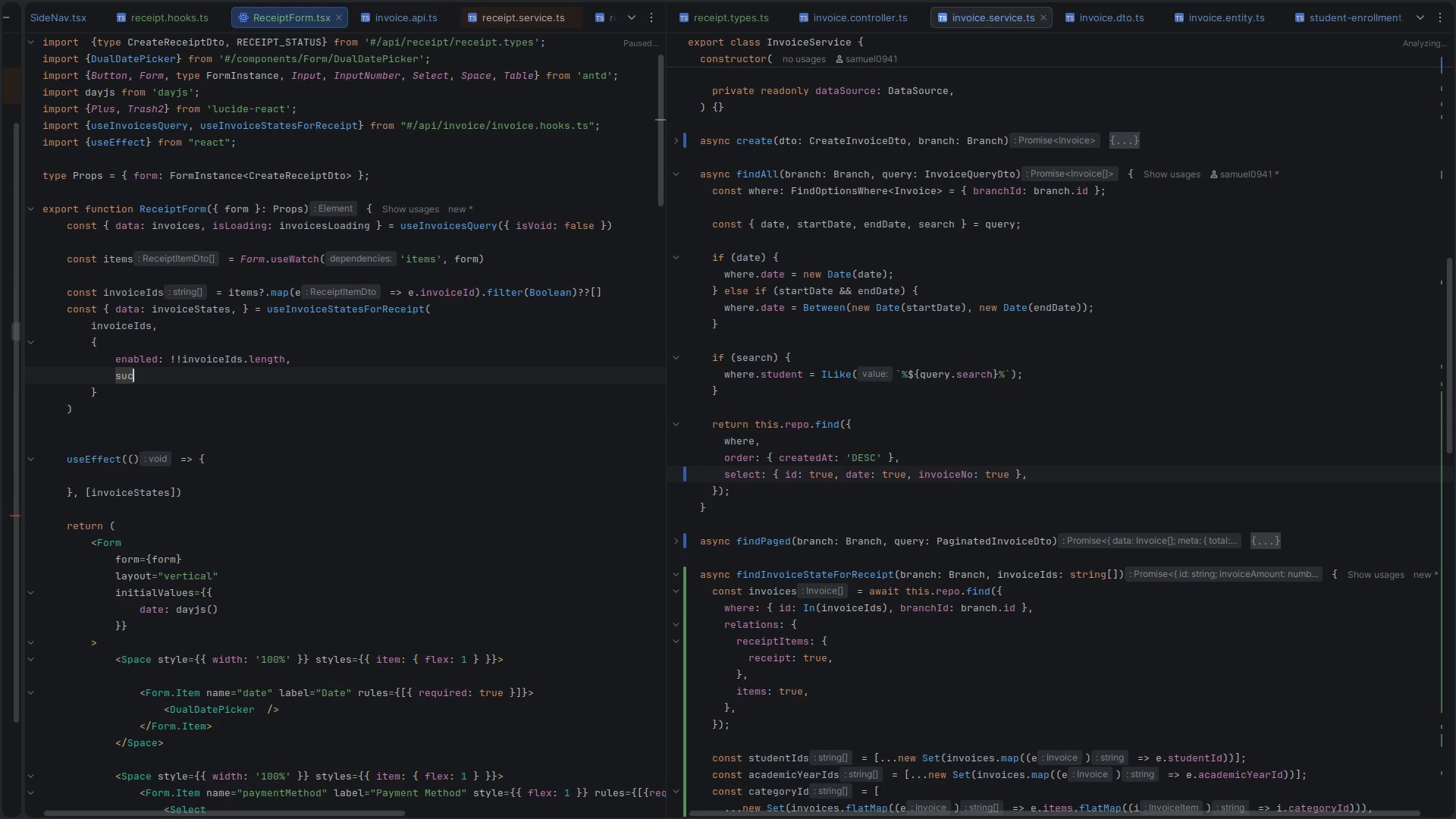 
key(Backspace)
 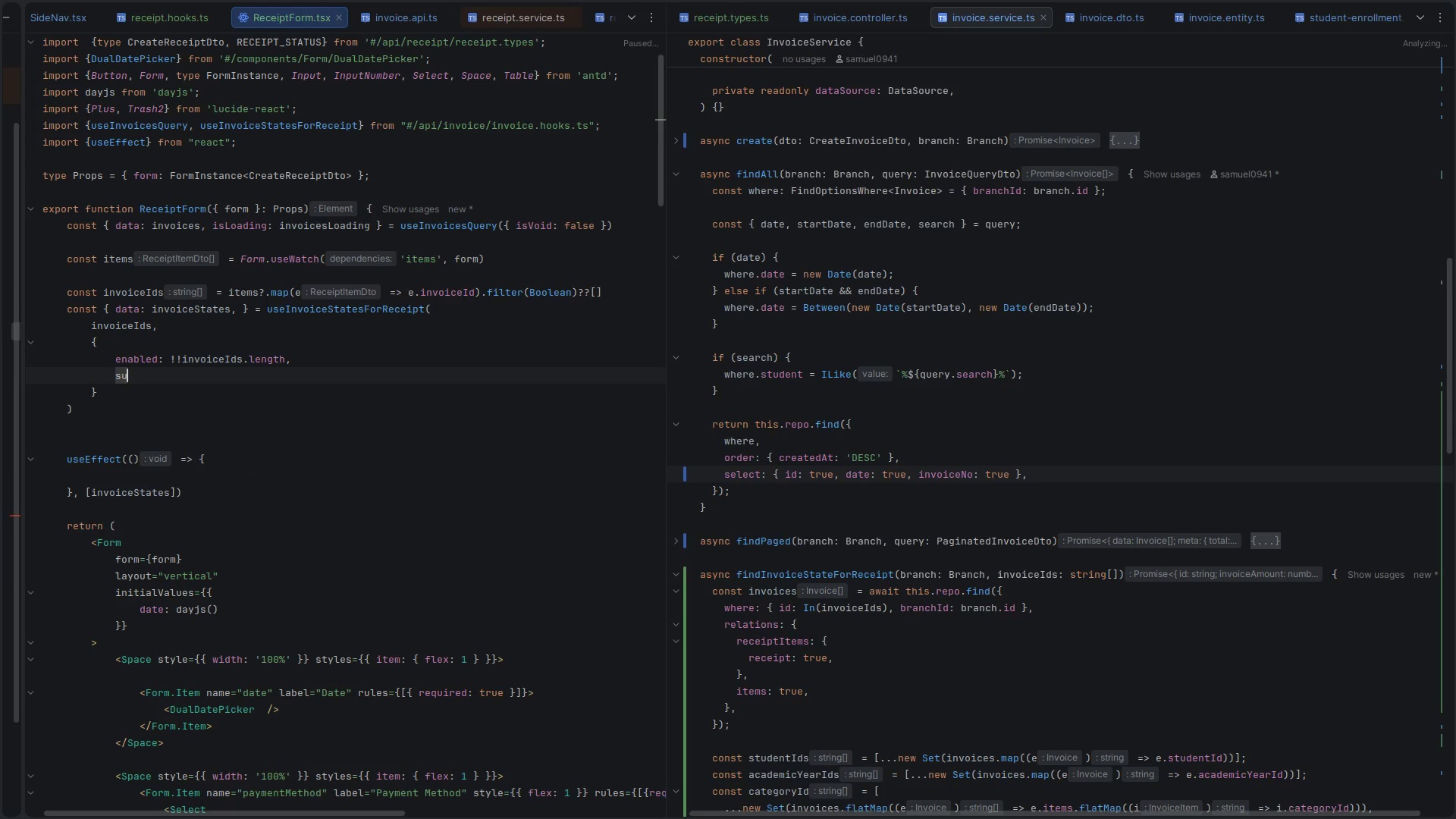 
key(B)
 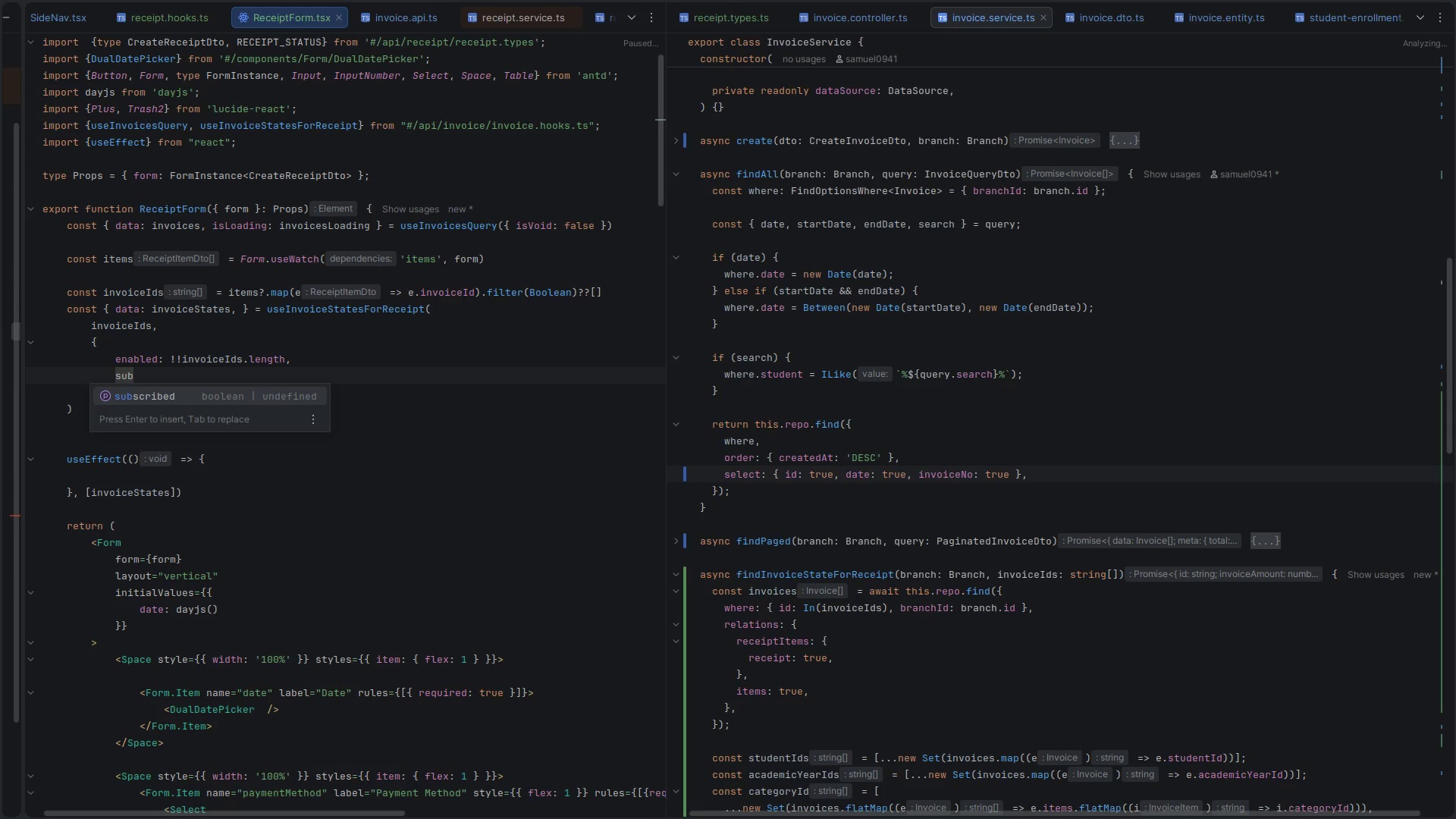 
key(Backspace)
 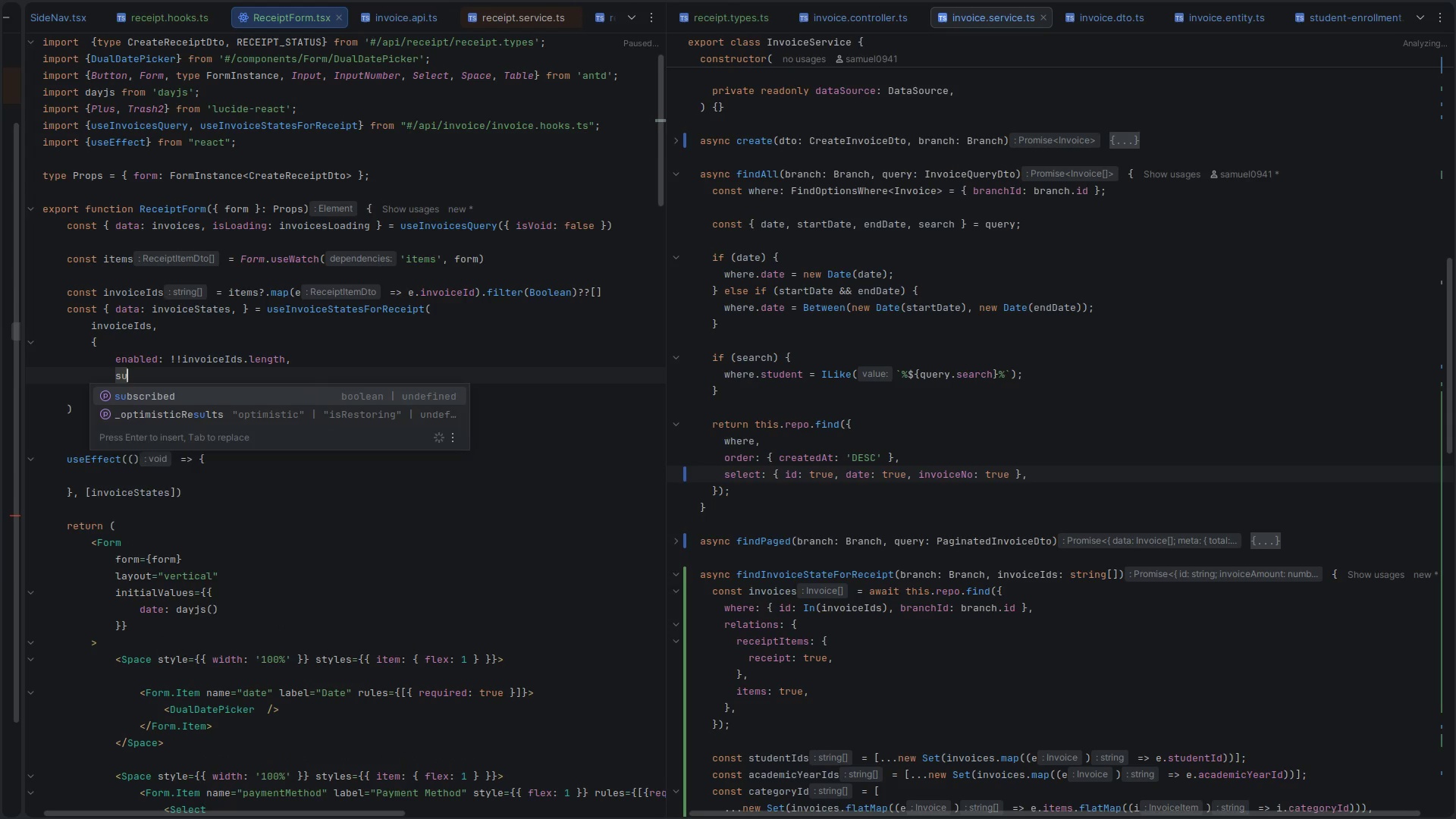 
key(Backspace)
 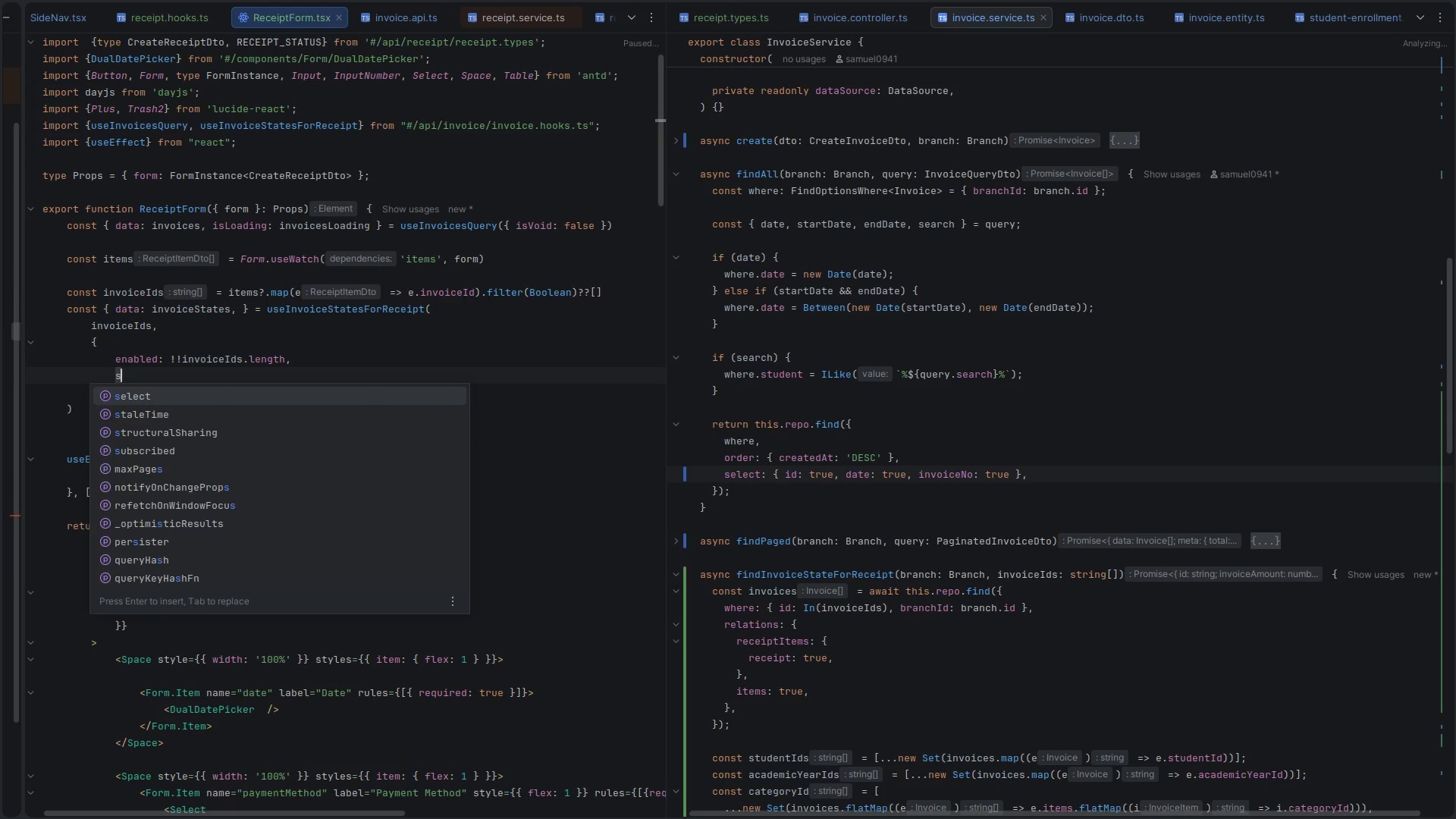 
key(Backspace)
 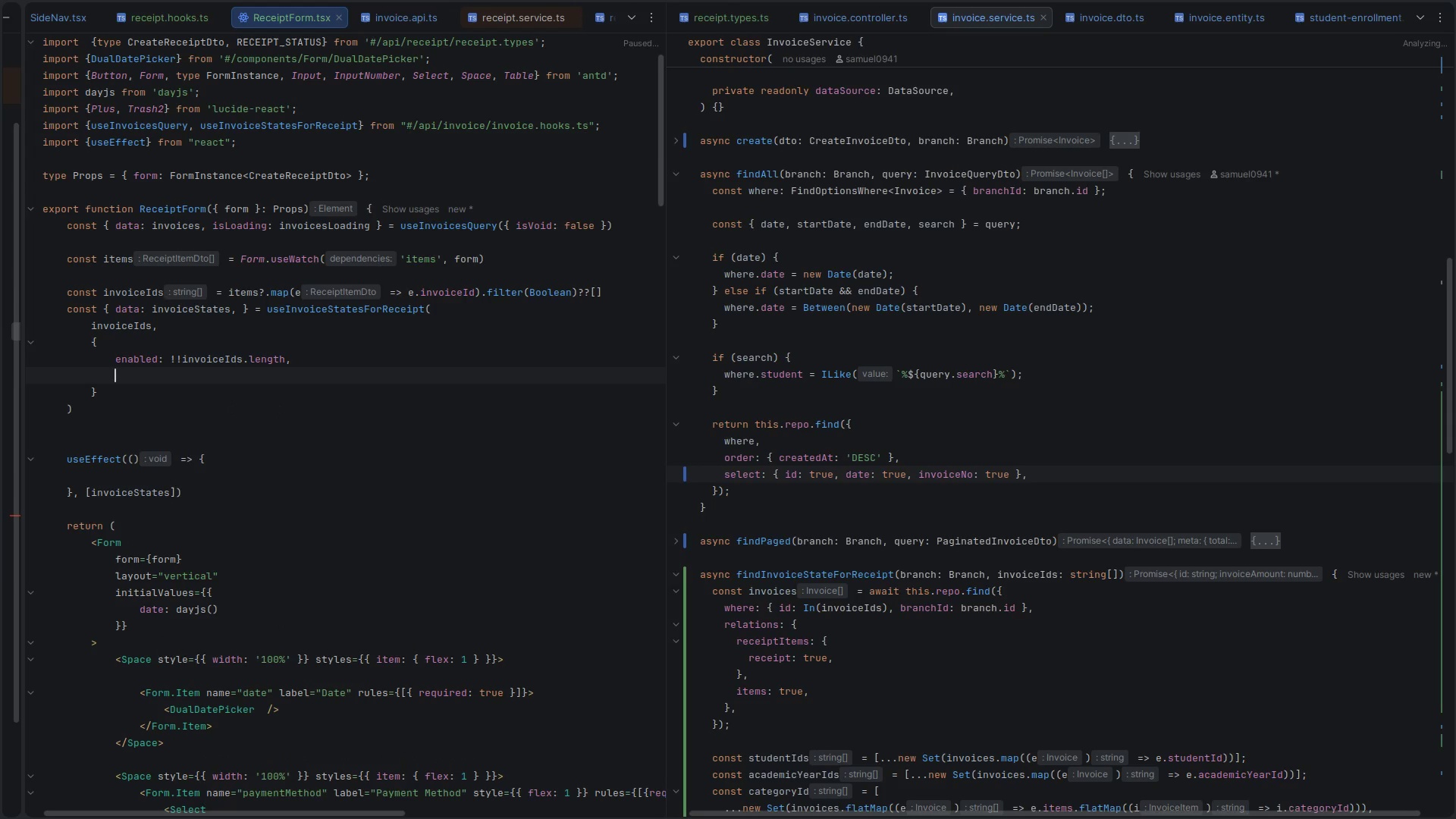 
key(Control+X)
 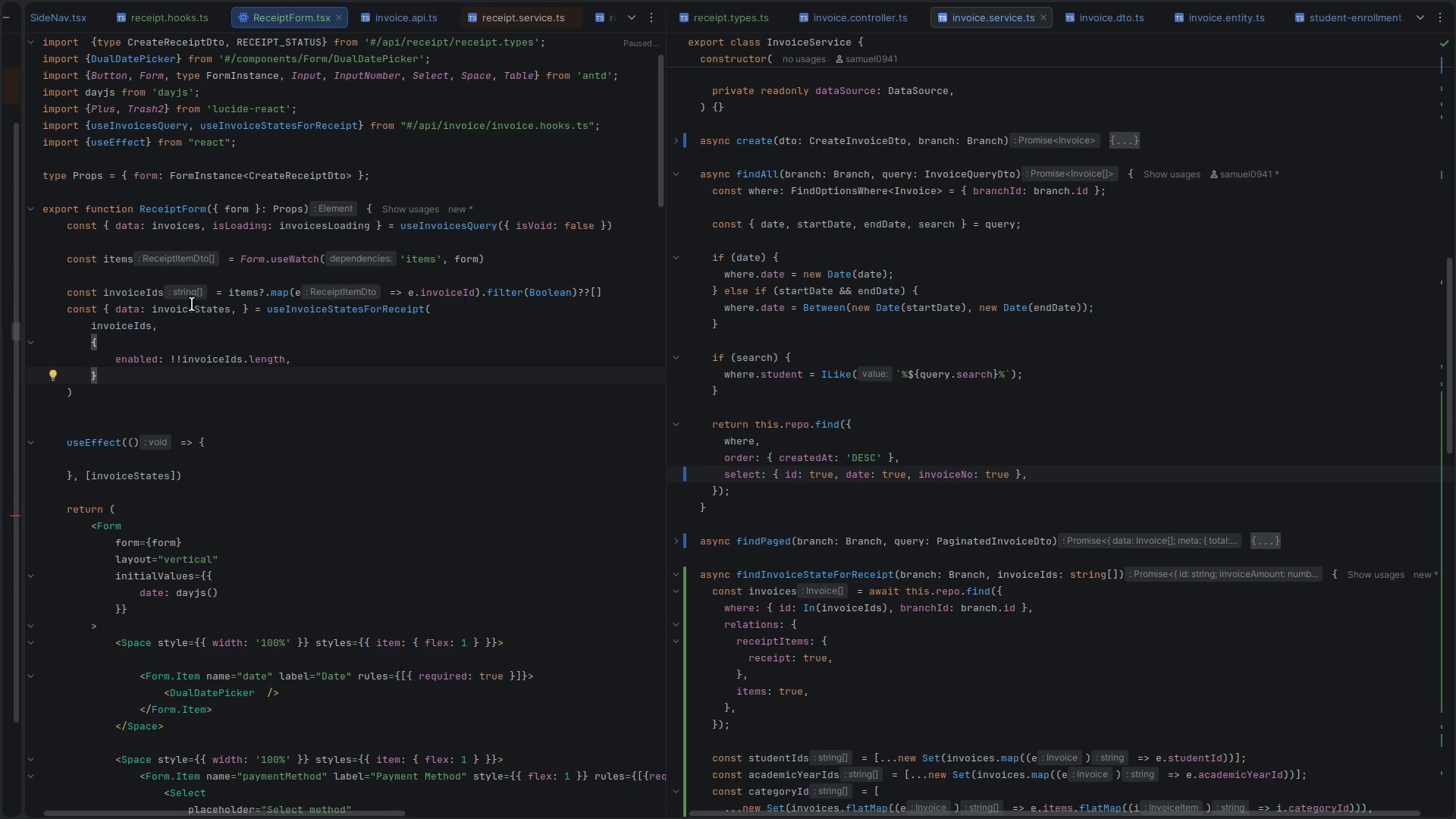 
double_click([192, 304])
 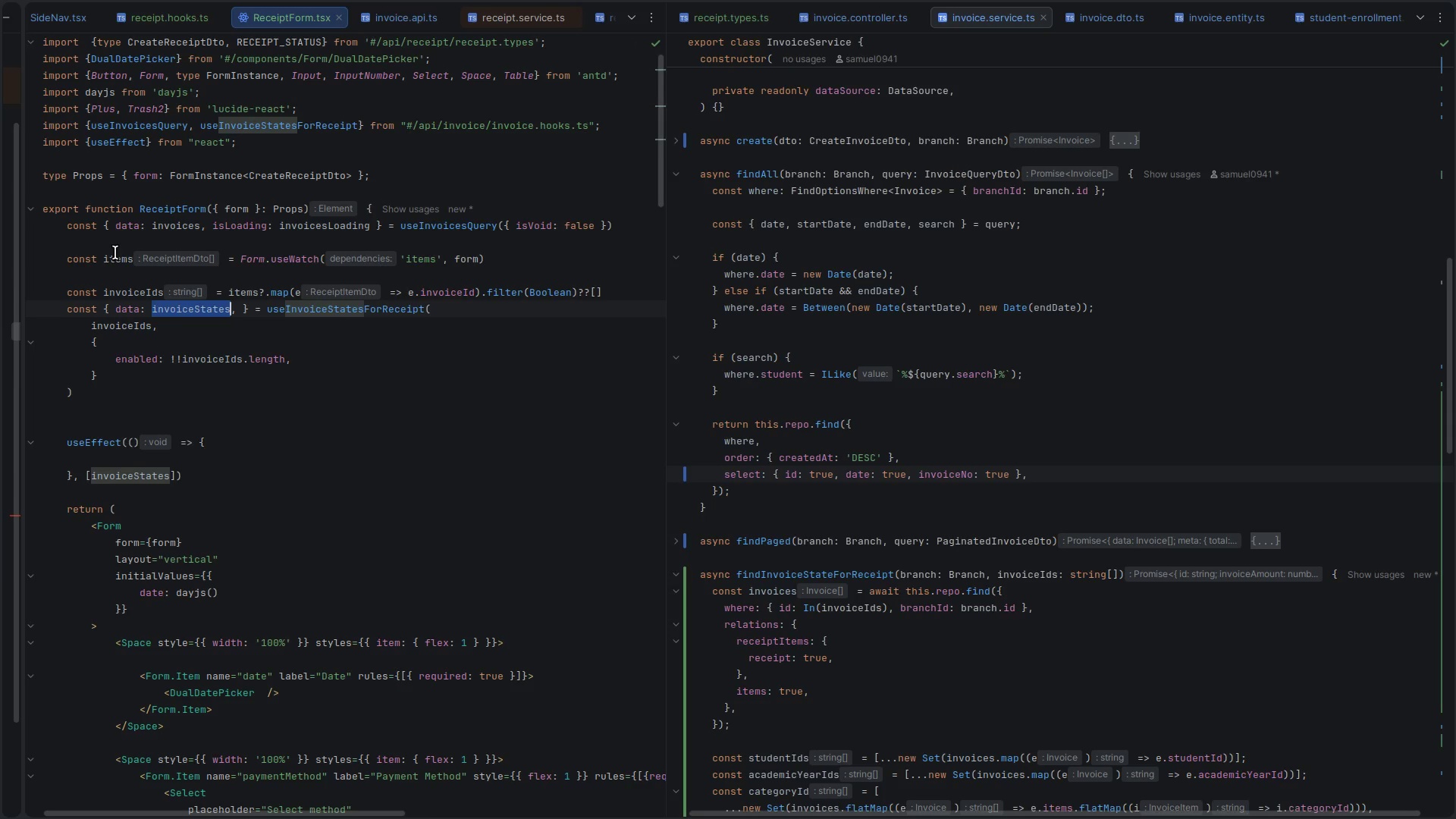 
double_click([119, 257])
 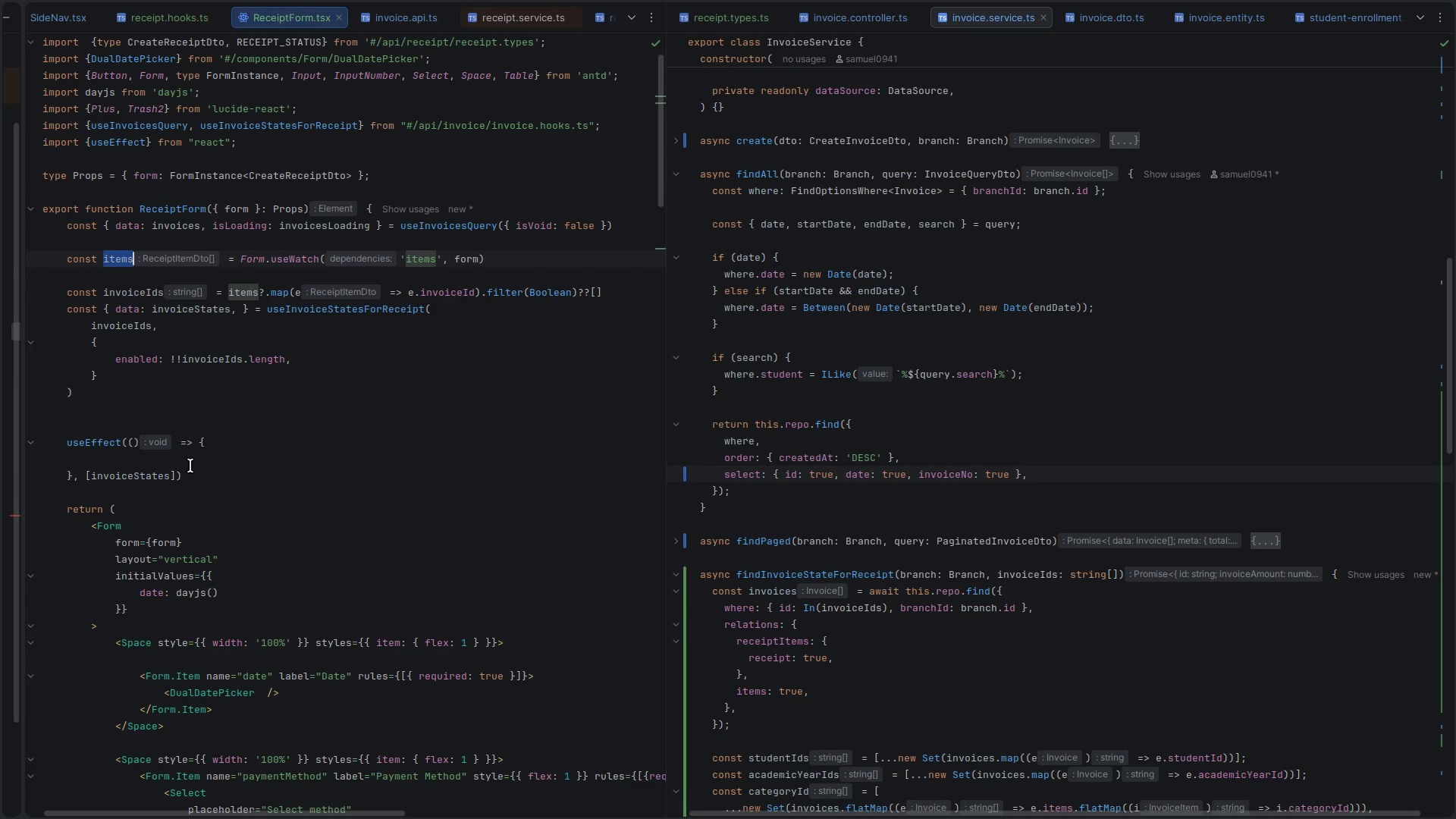 
key(Control+C)
 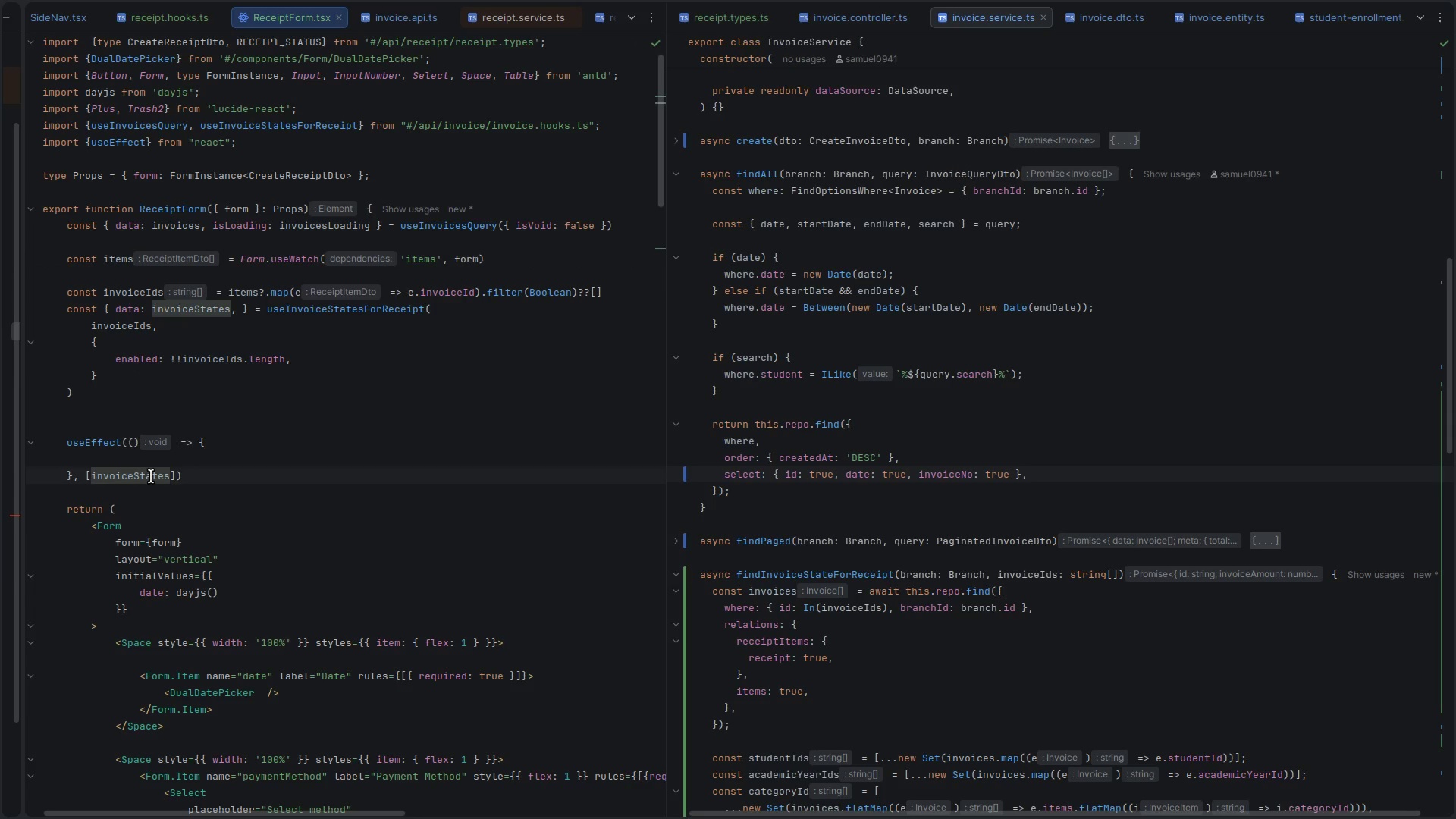 
double_click([151, 476])
 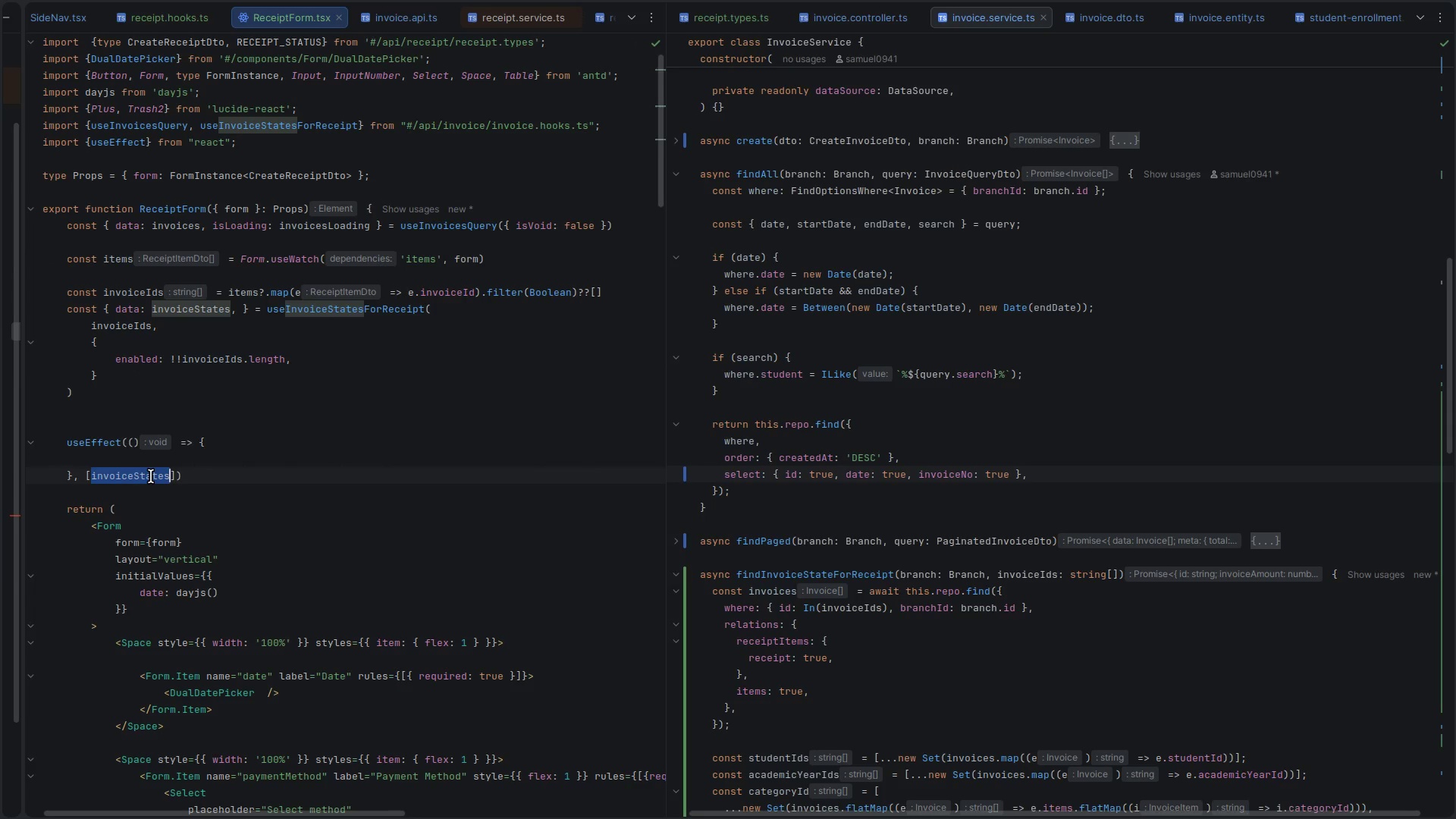 
key(ArrowRight)
 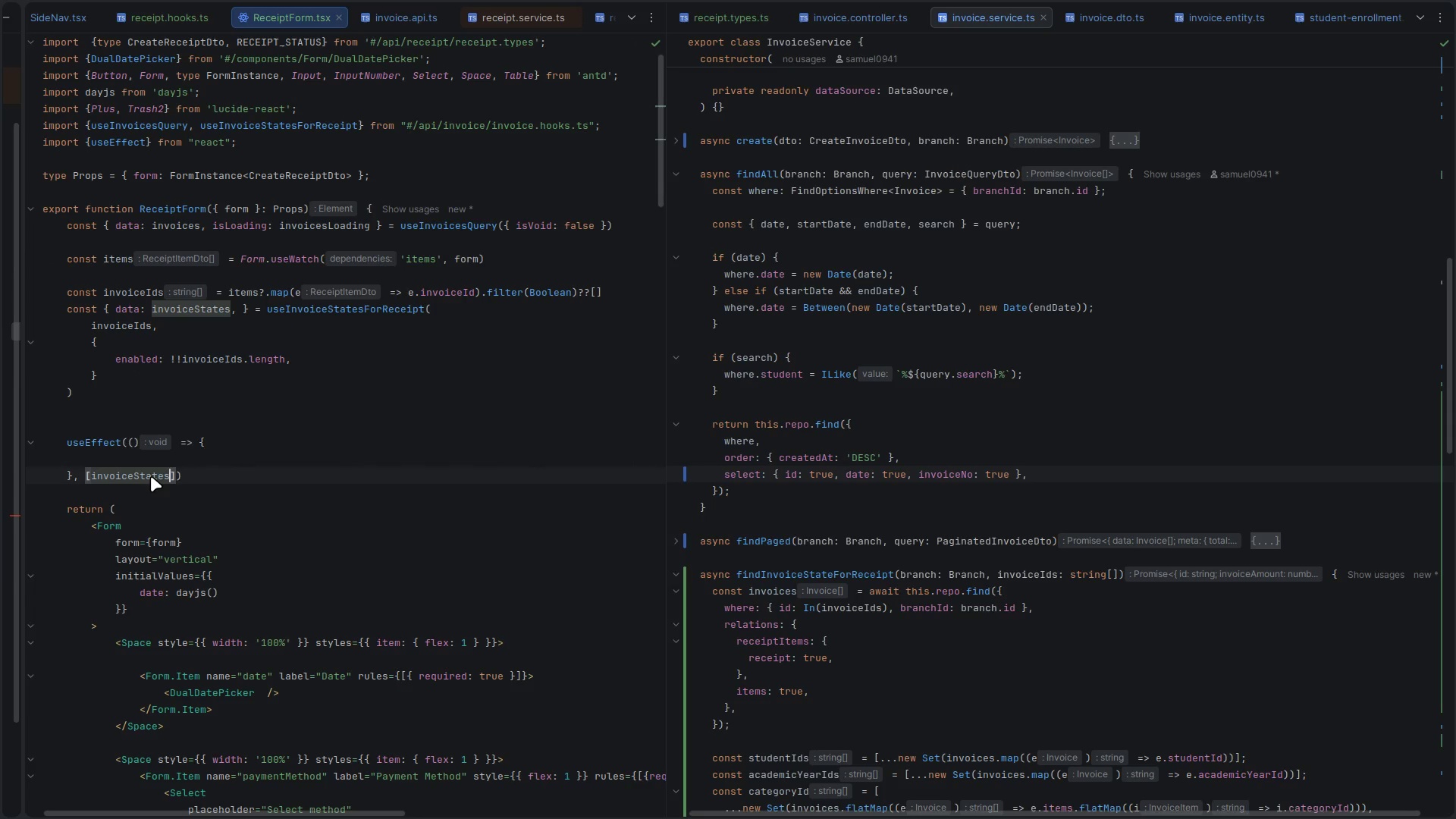 
key(ArrowUp)
 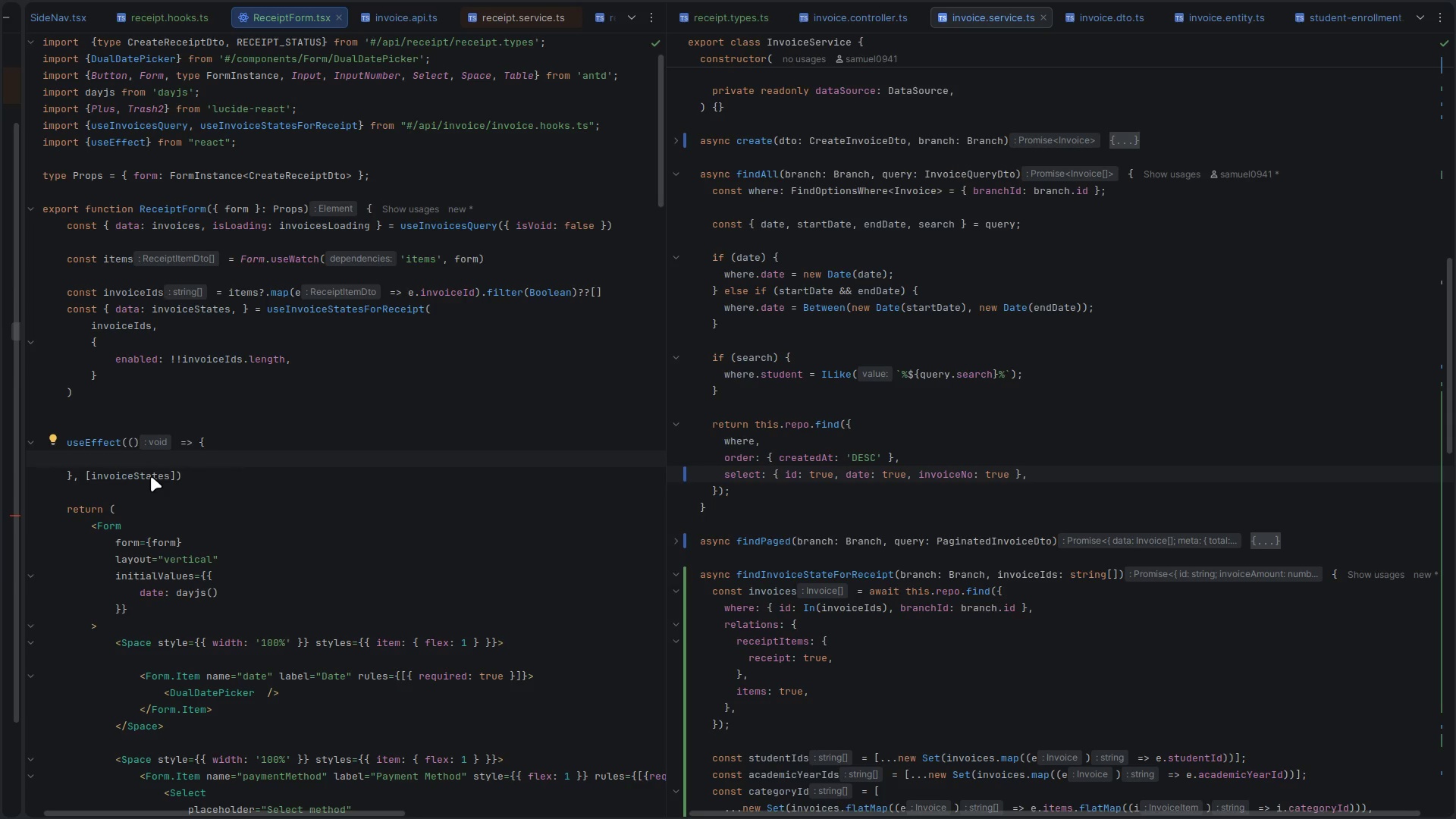 
wait(59.38)
 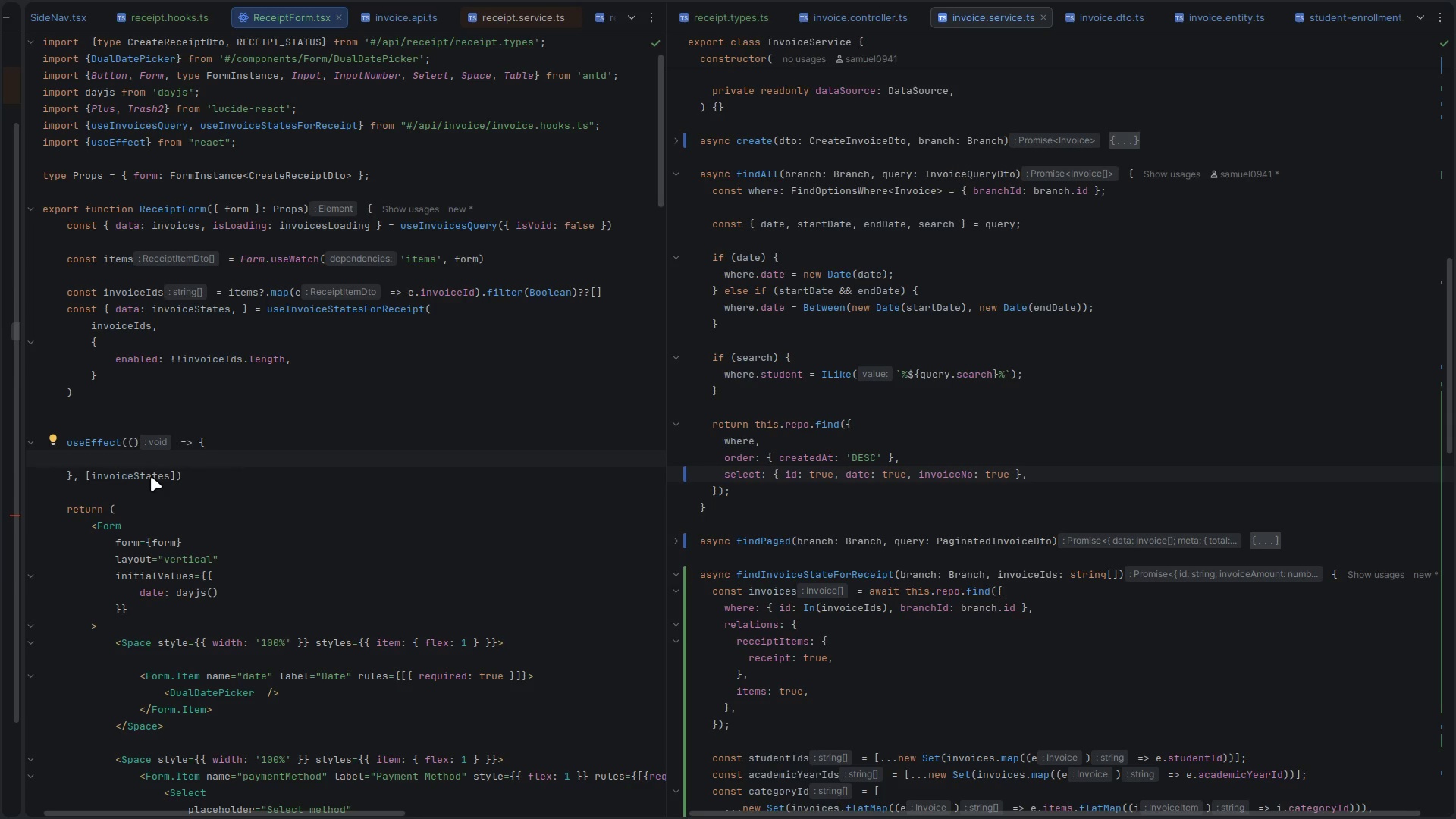 
scroll: coordinate [414, 488], scroll_direction: down, amount: 2.0
 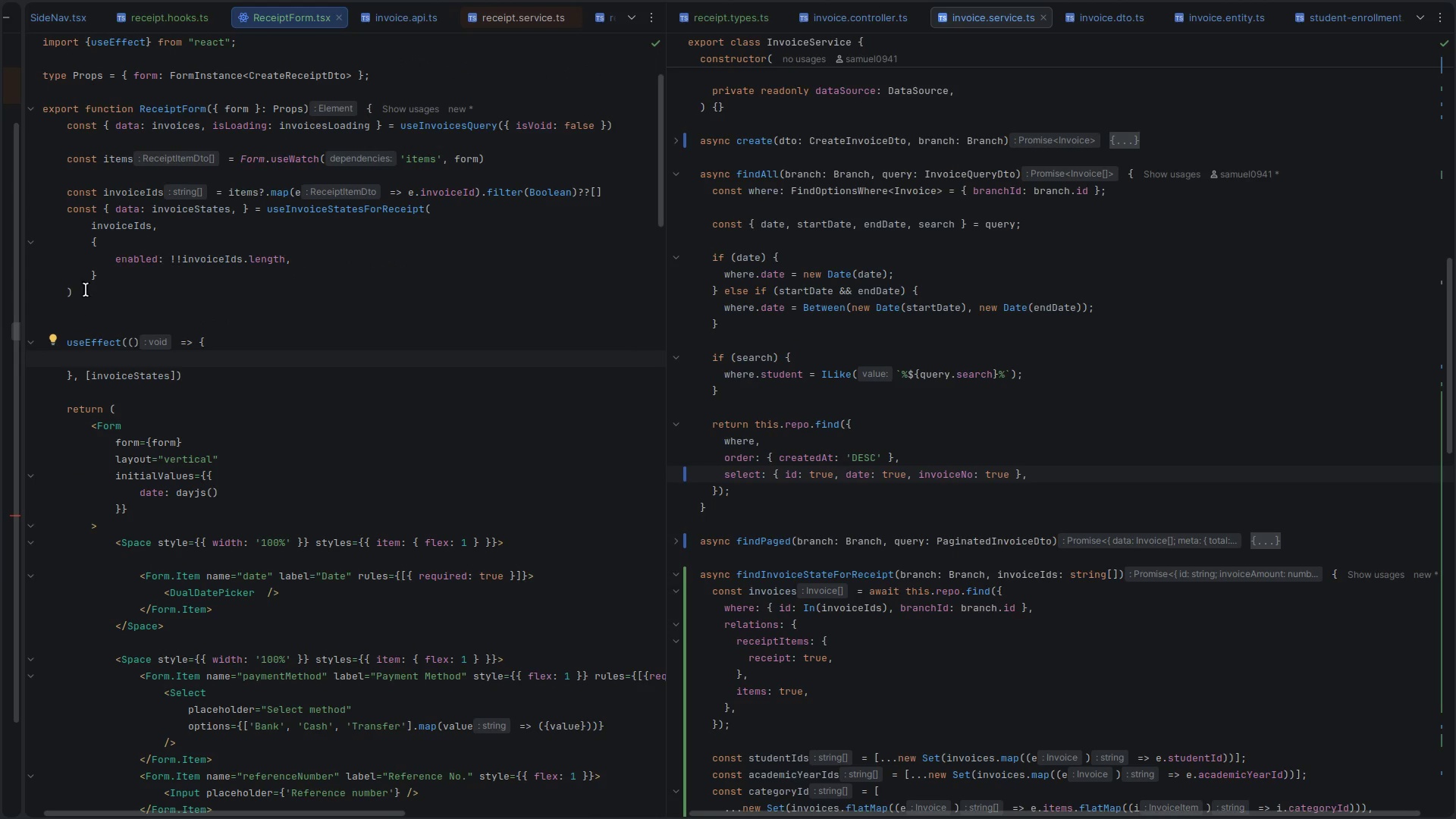 
left_click([65, 341])
 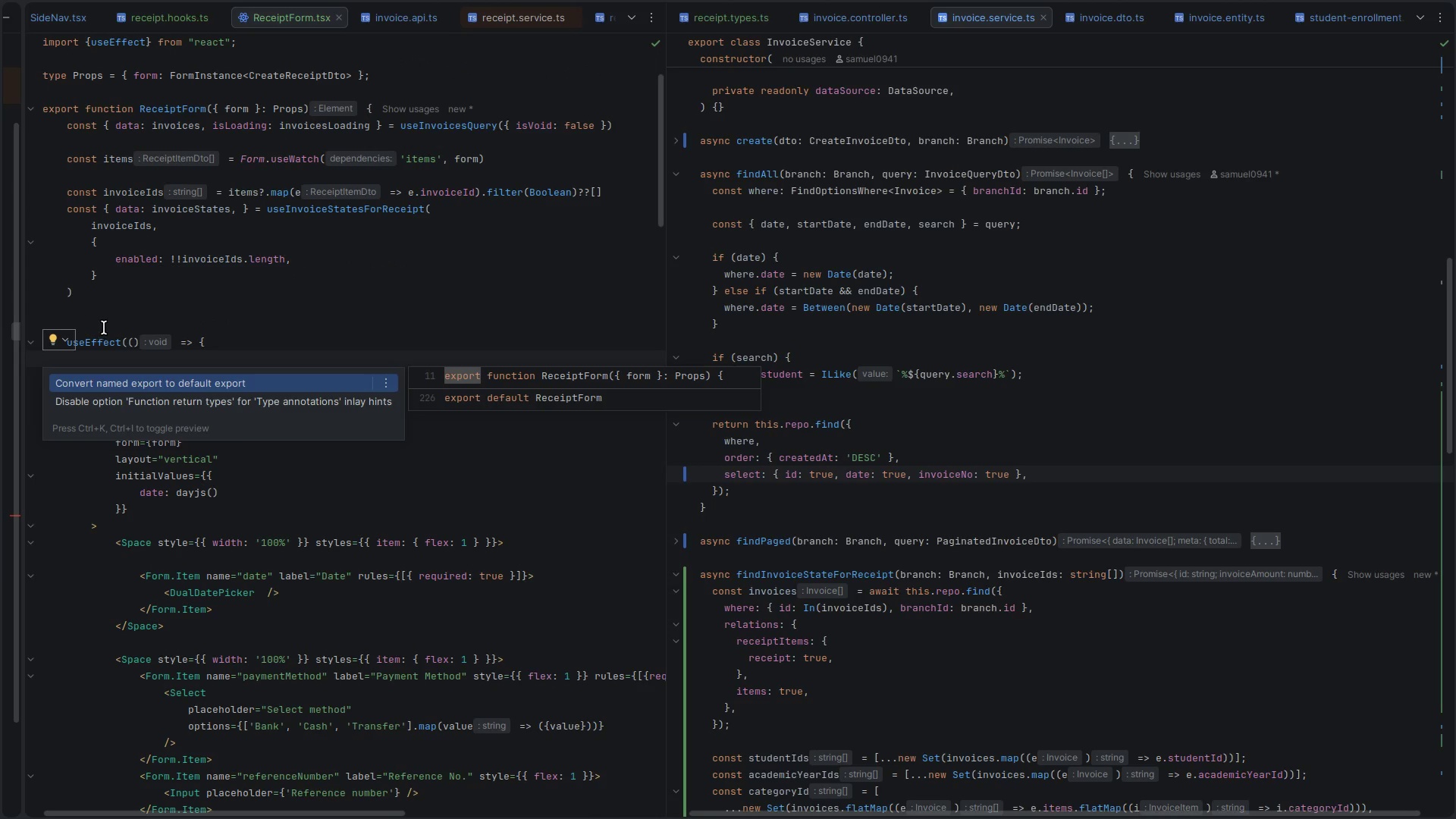 
left_click([118, 321])
 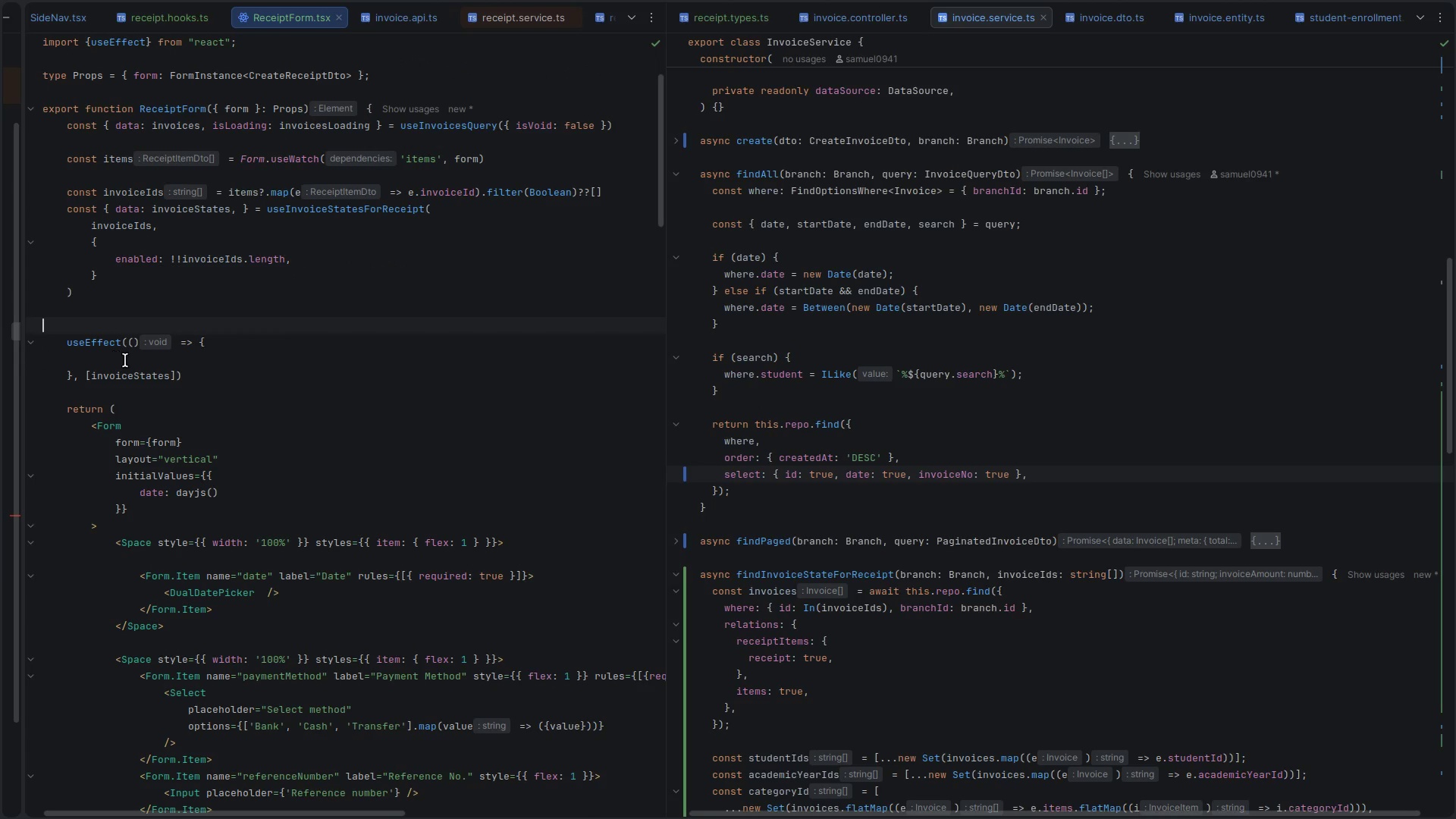 
left_click([152, 360])
 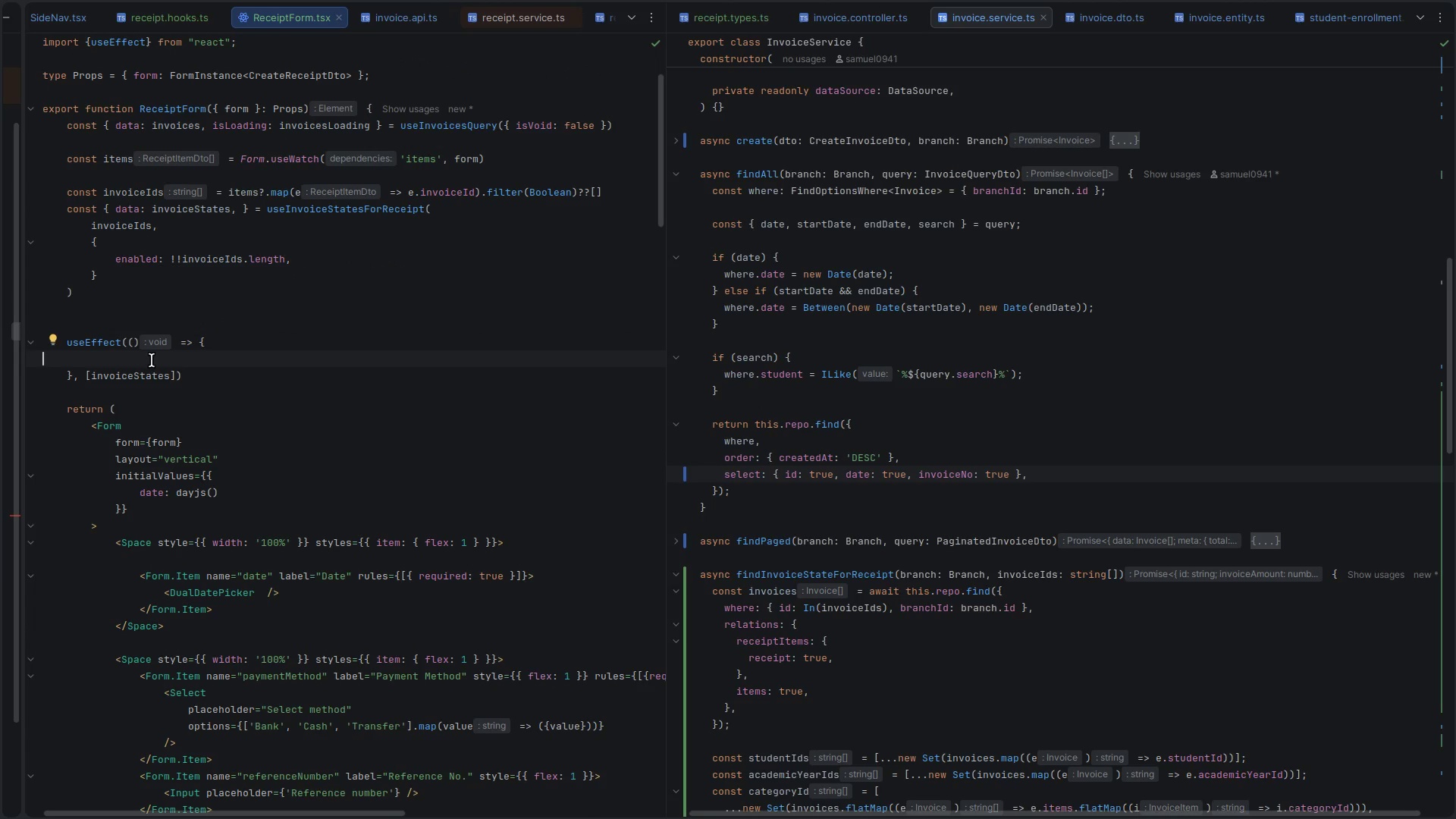 
key(Tab)
 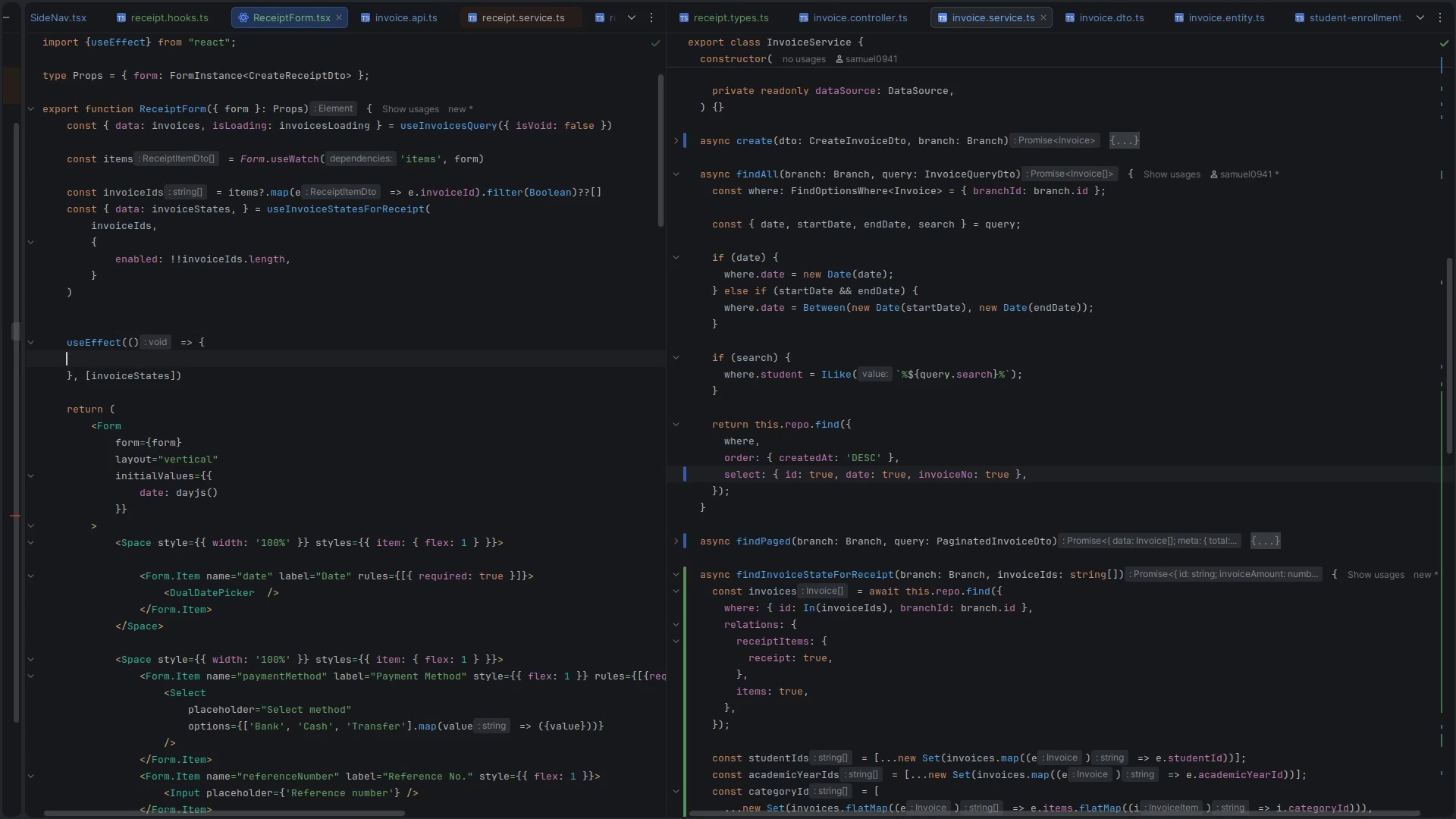 
key(Tab)
 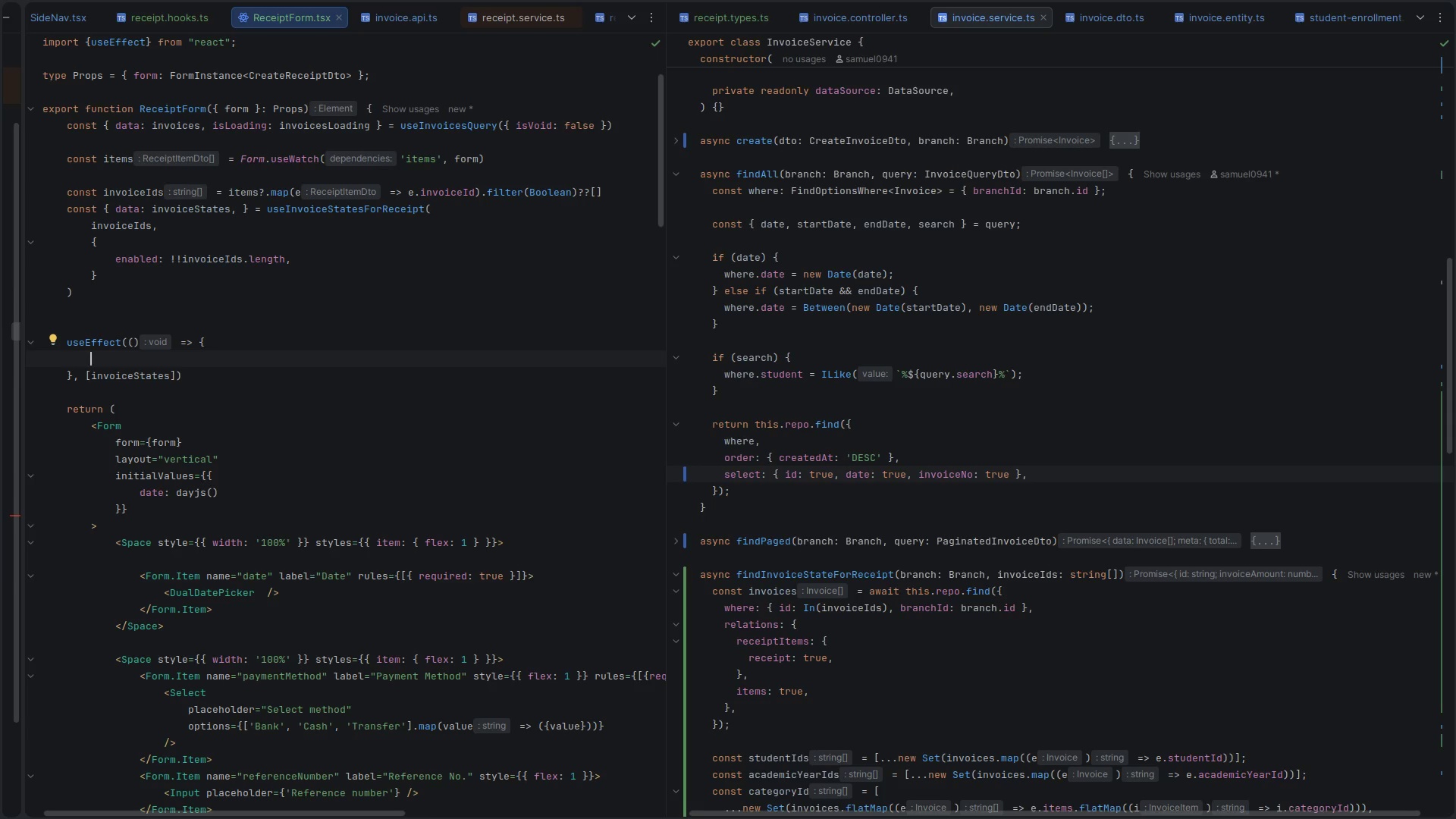 
wait(59.33)
 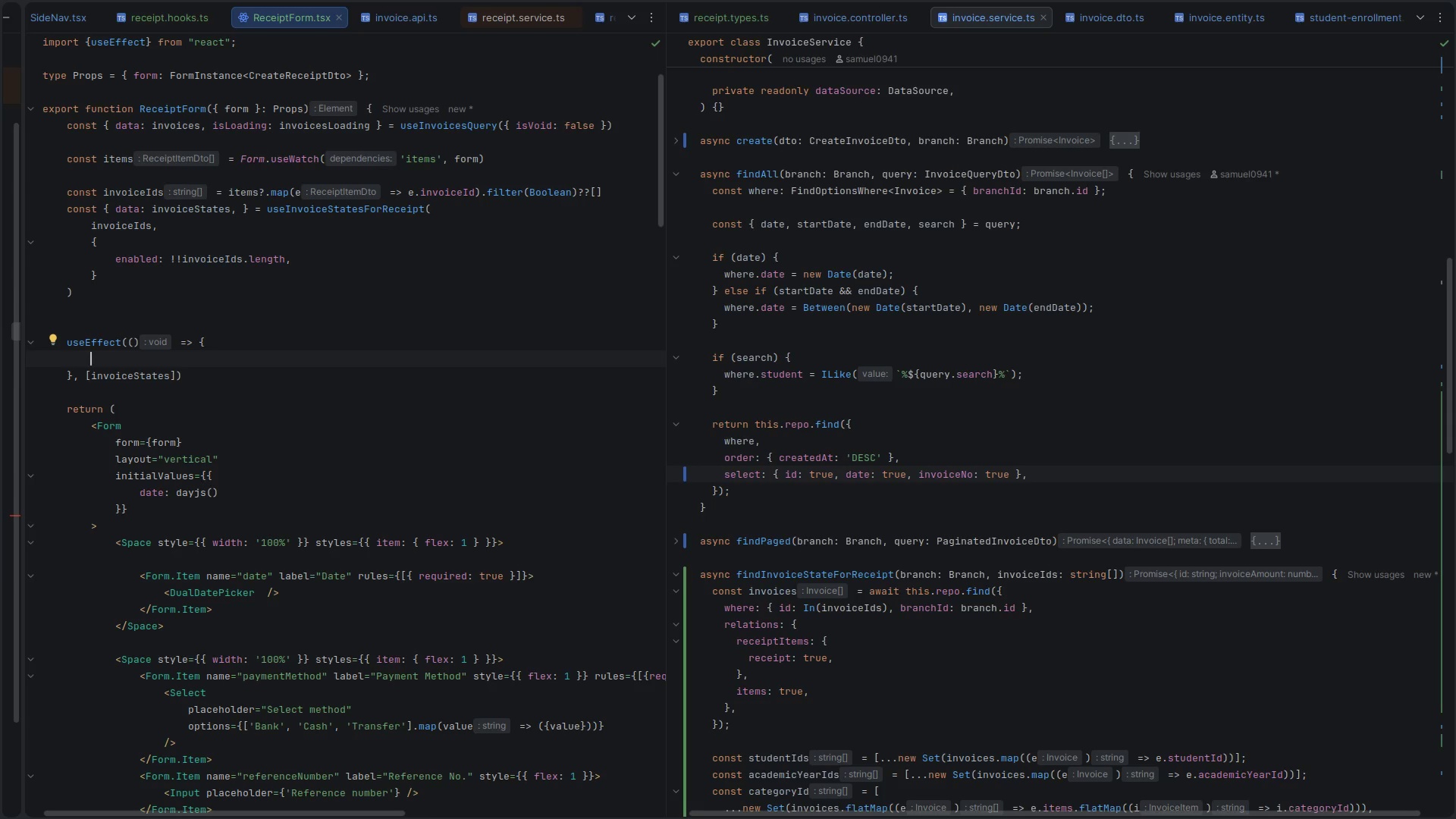 
key(Backspace)
 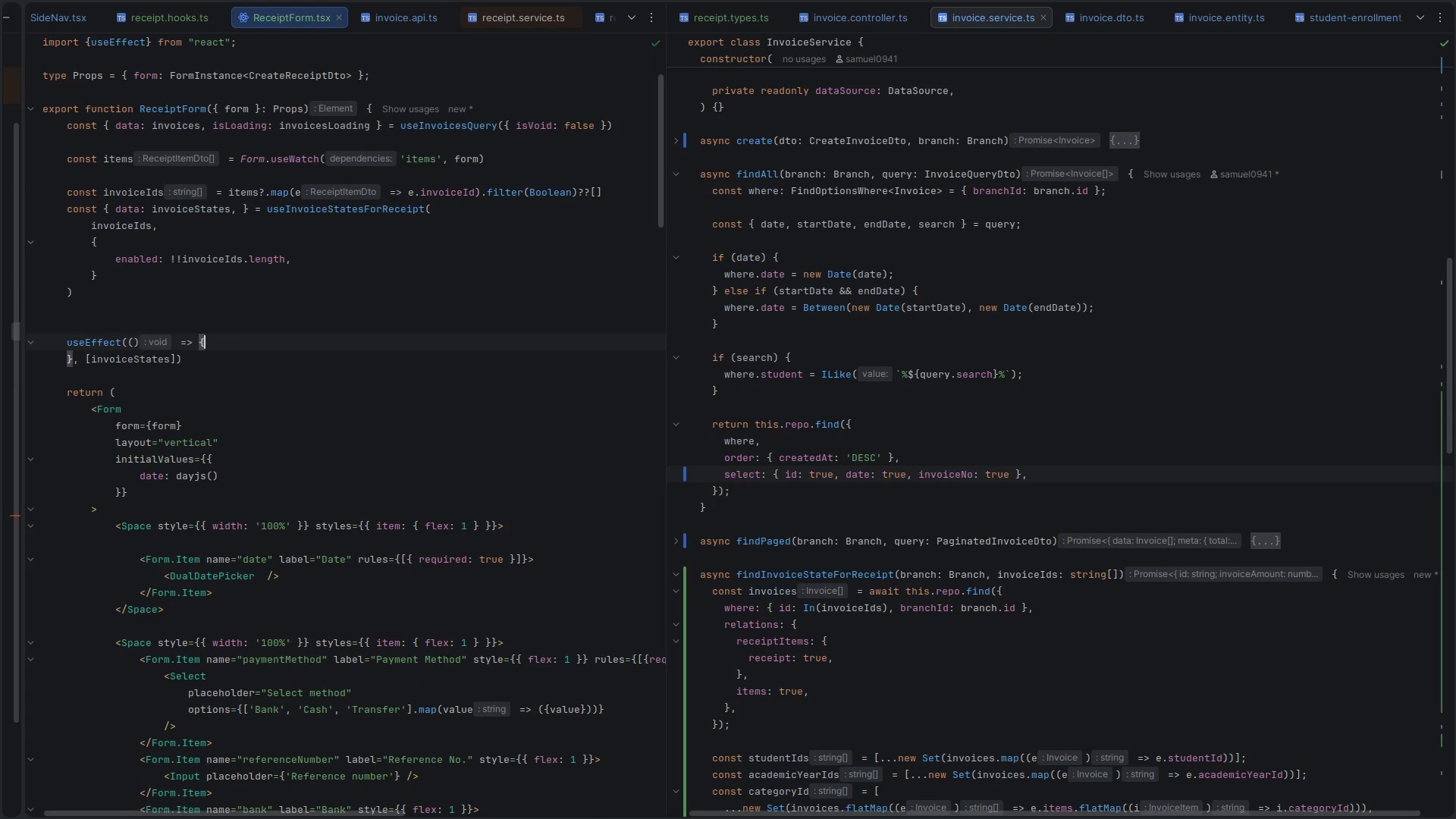 
key(Enter)
 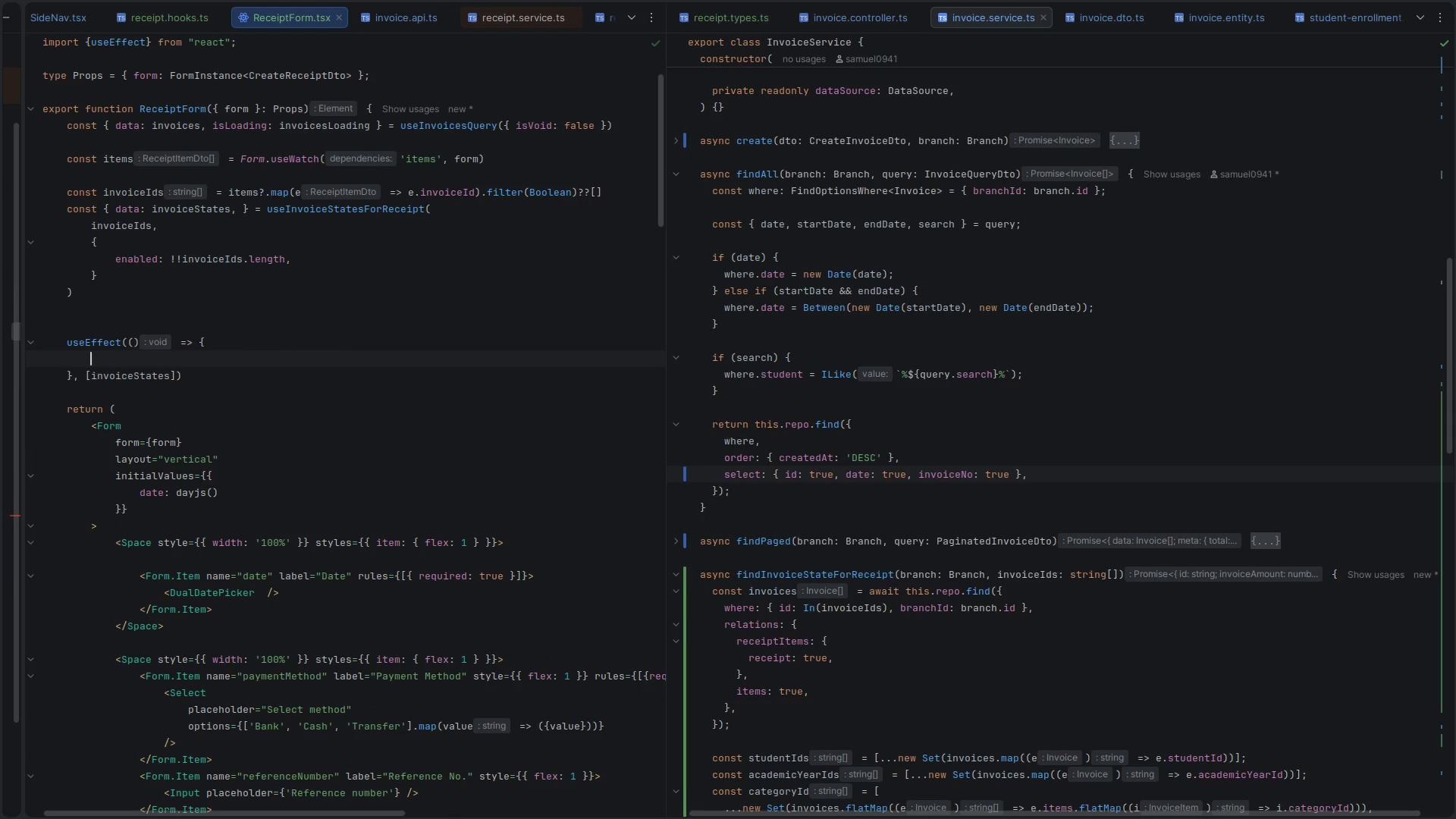 
type(IF )
key(Backspace)
type(()
 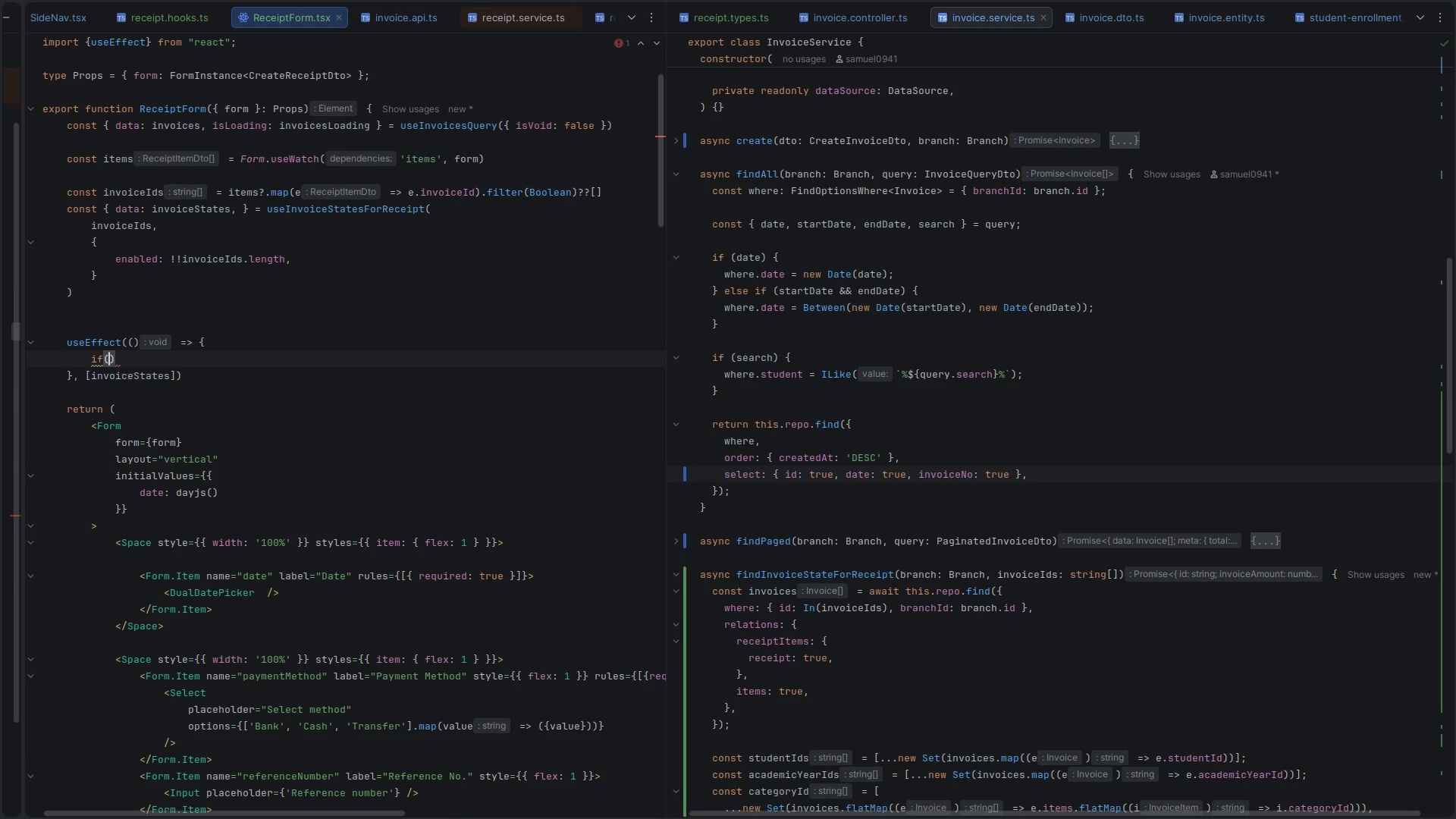 
key(Alt+AltLeft)
 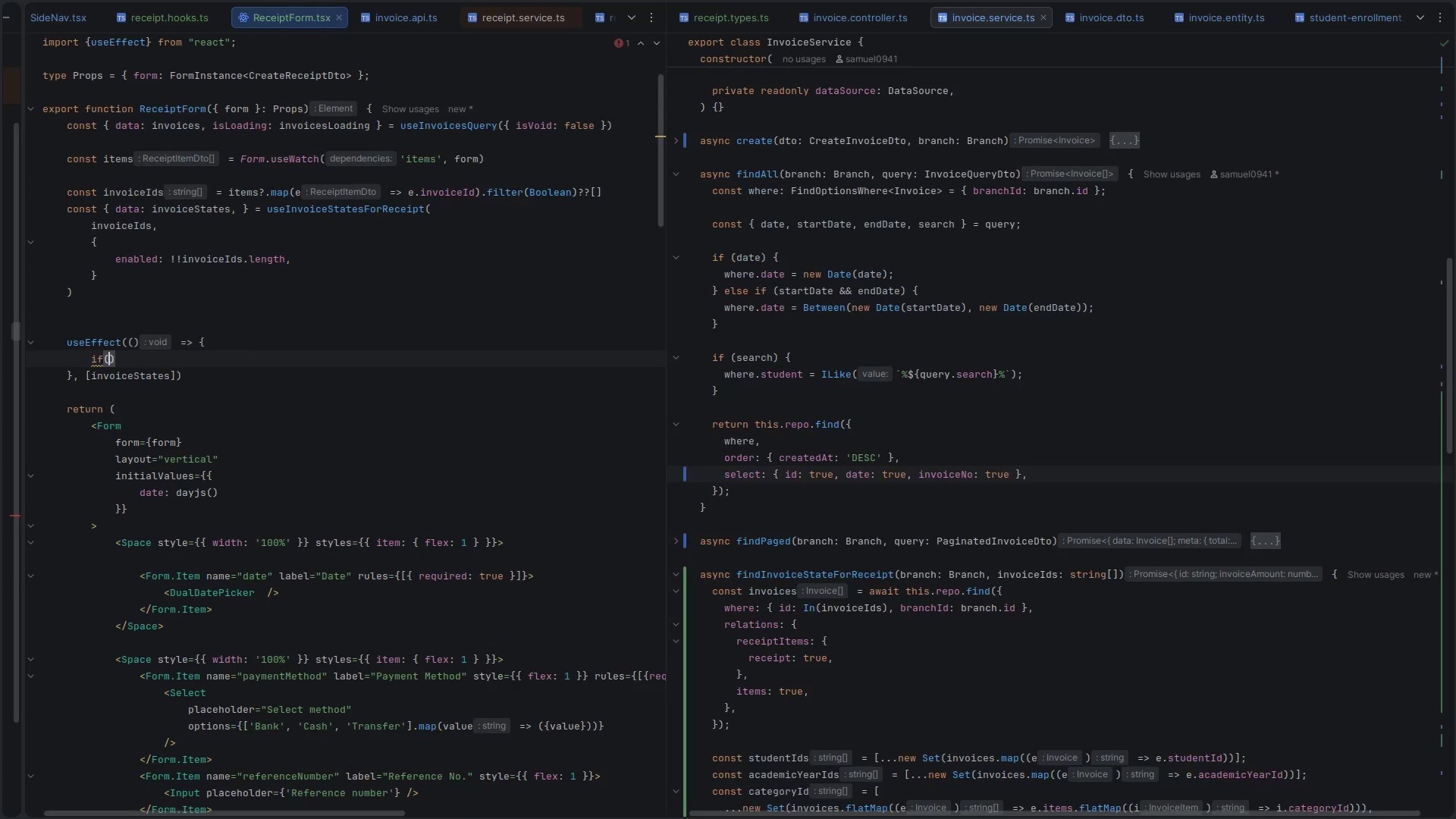 
key(Alt+Tab)